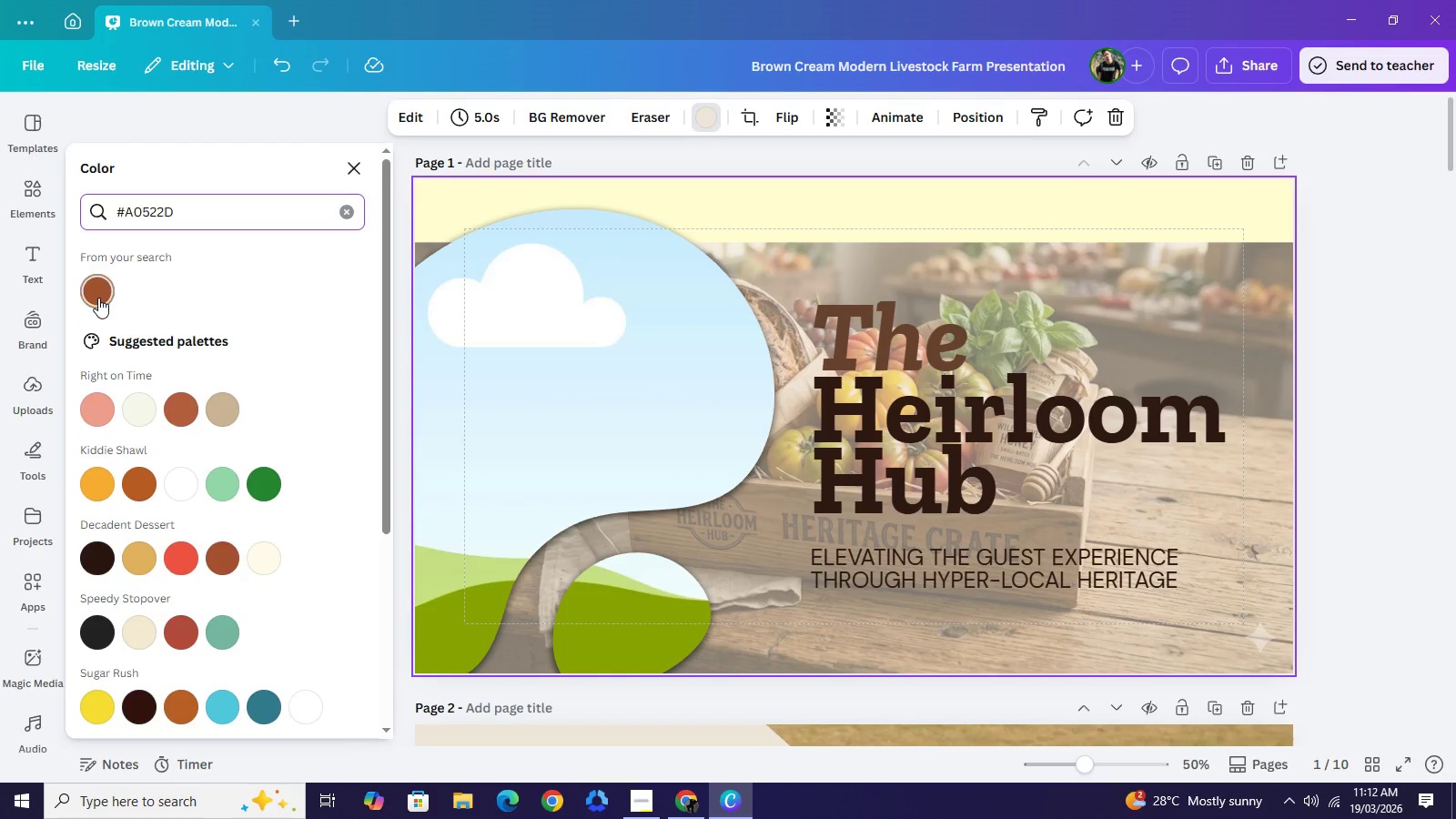 
left_click([98, 298])
 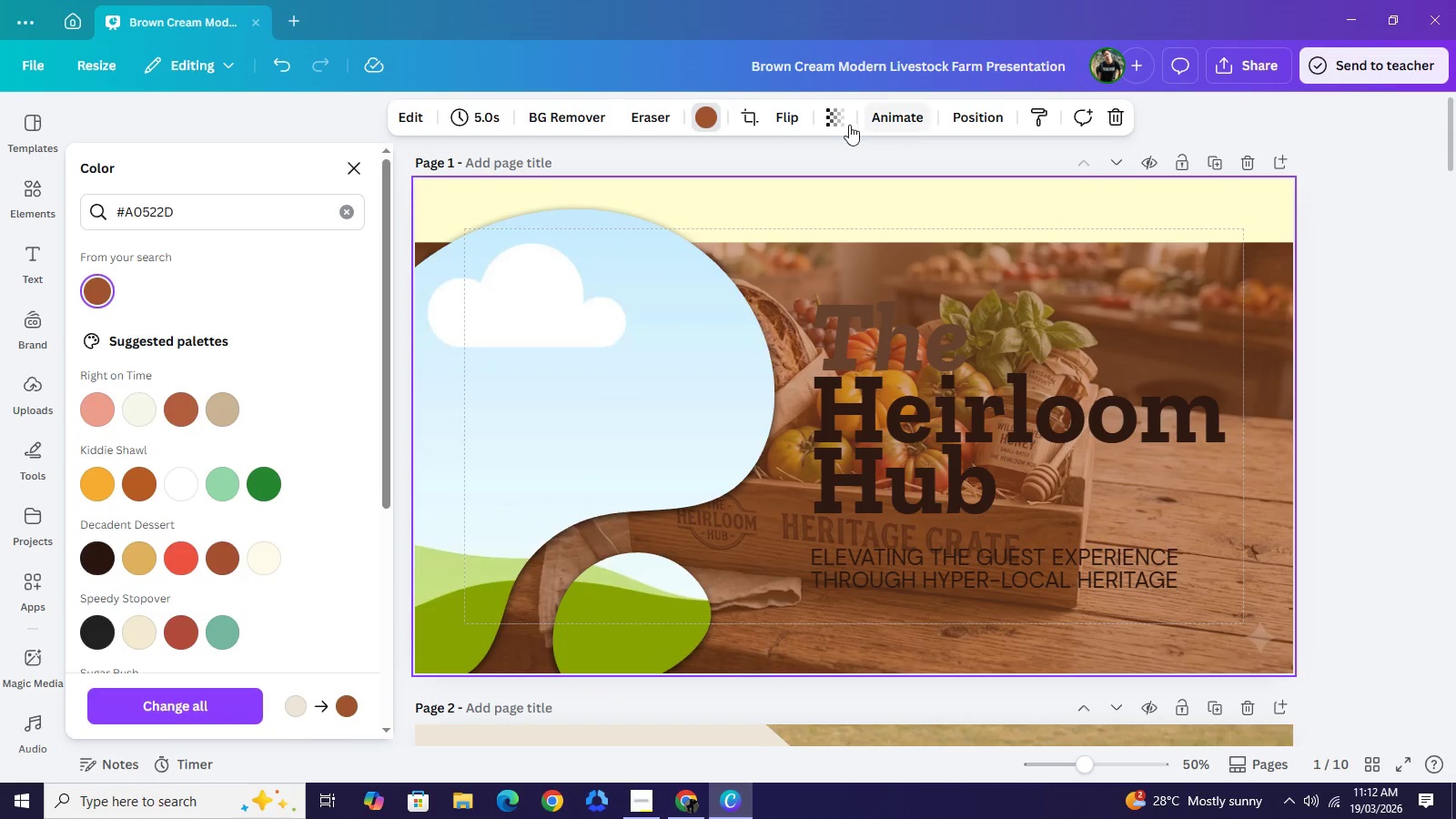 
left_click([843, 124])
 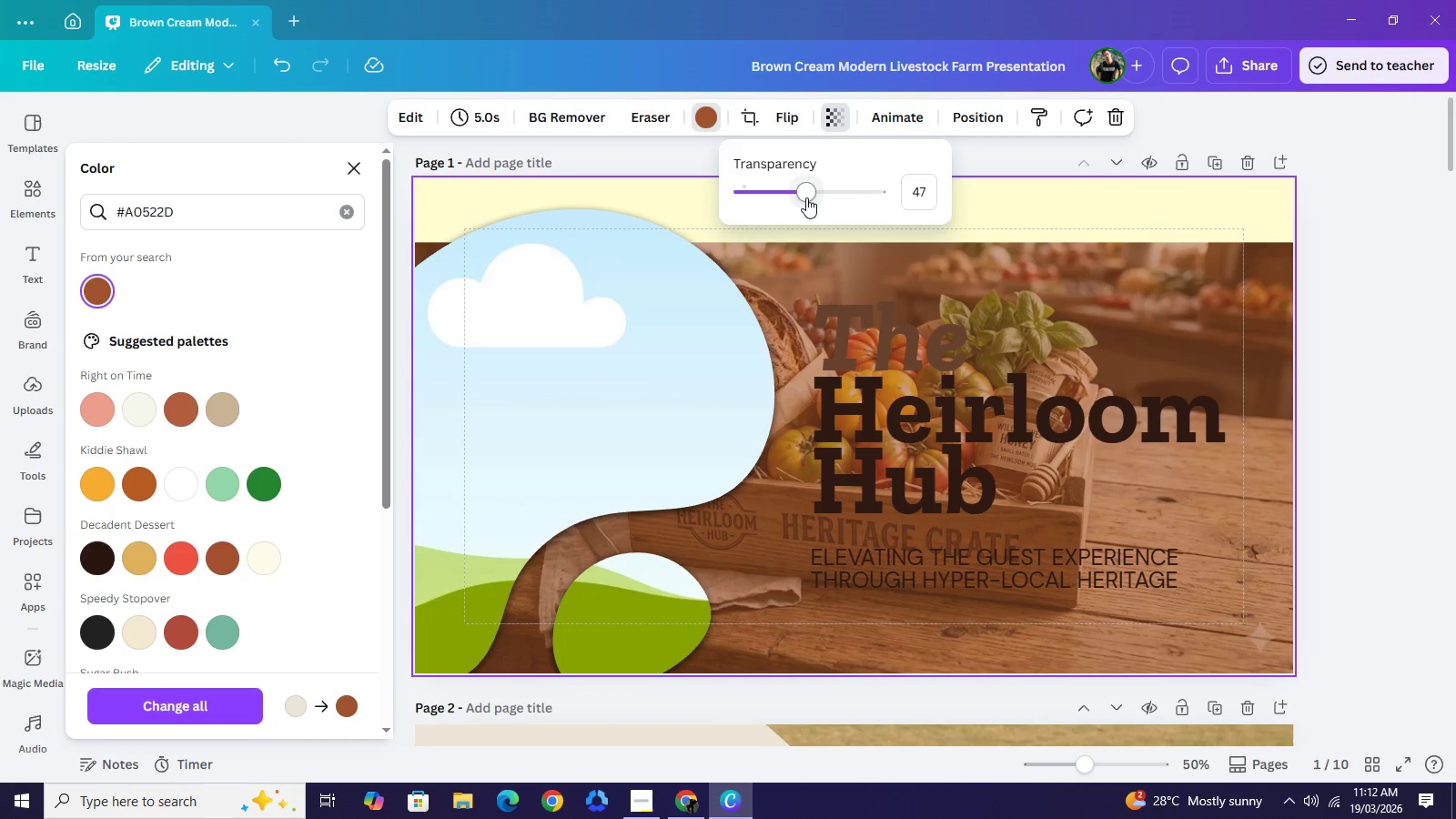 
left_click_drag(start_coordinate=[806, 197], to_coordinate=[812, 197])
 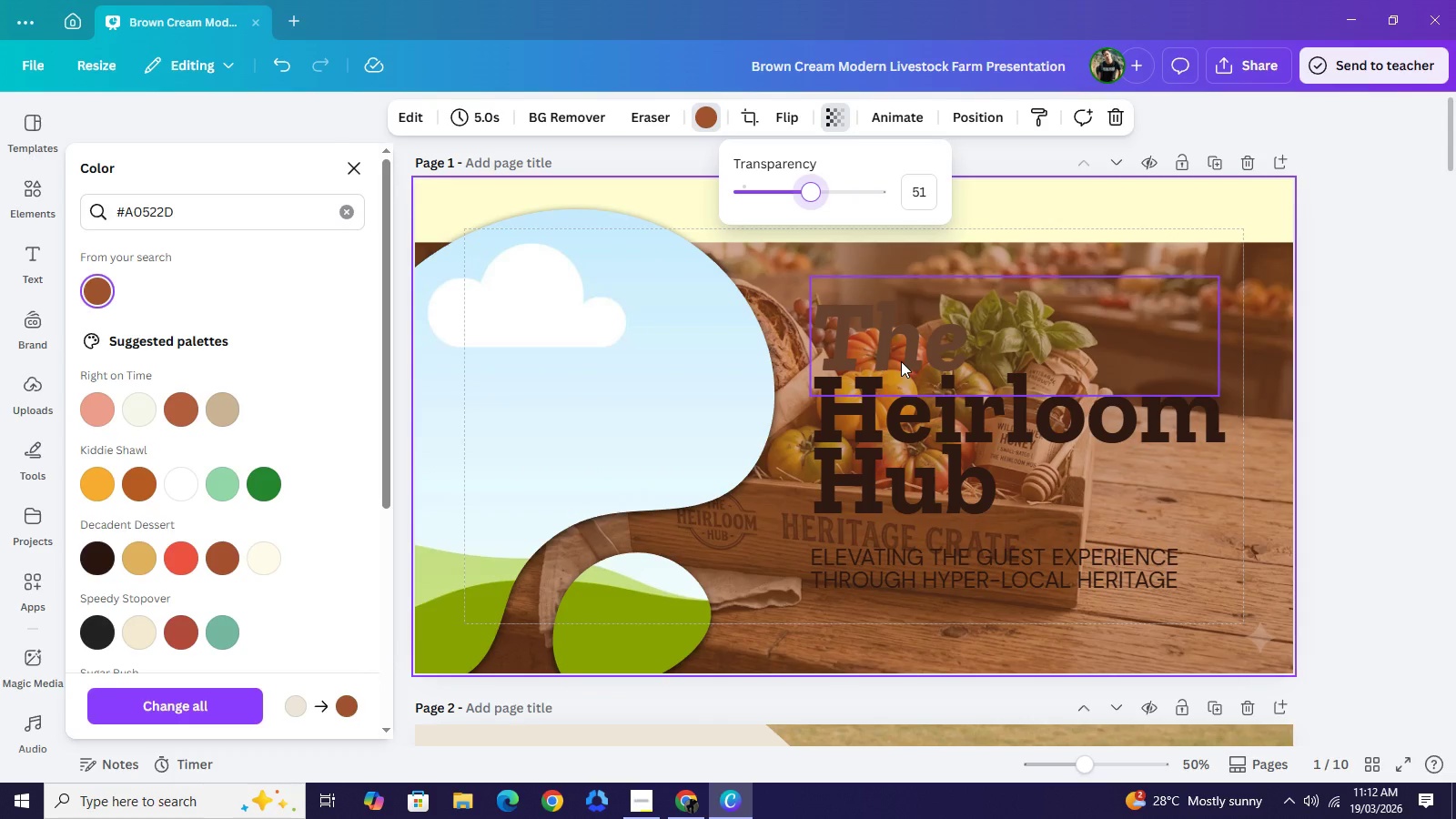 
left_click([901, 361])
 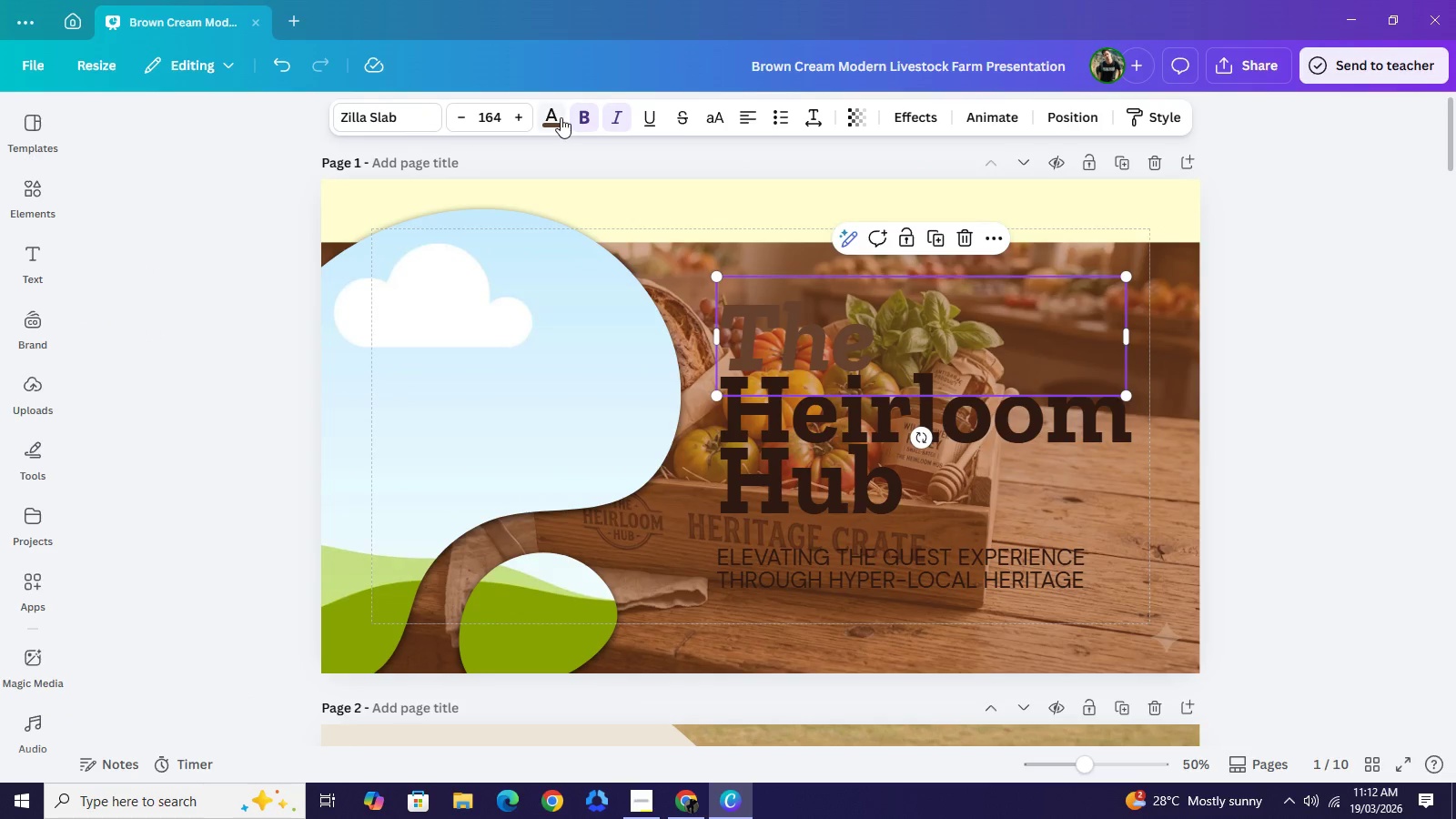 
left_click([561, 117])
 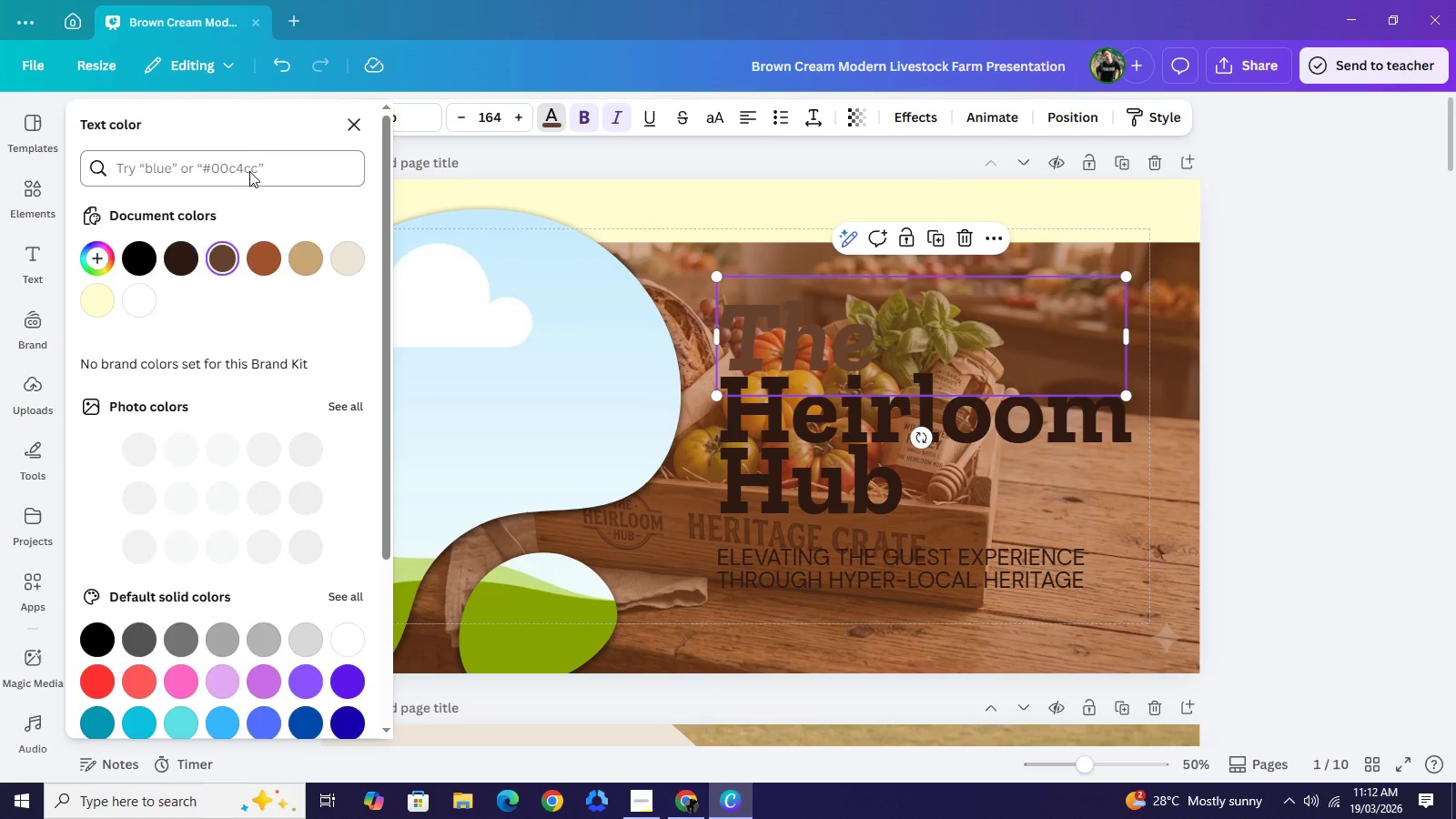 
left_click([252, 164])
 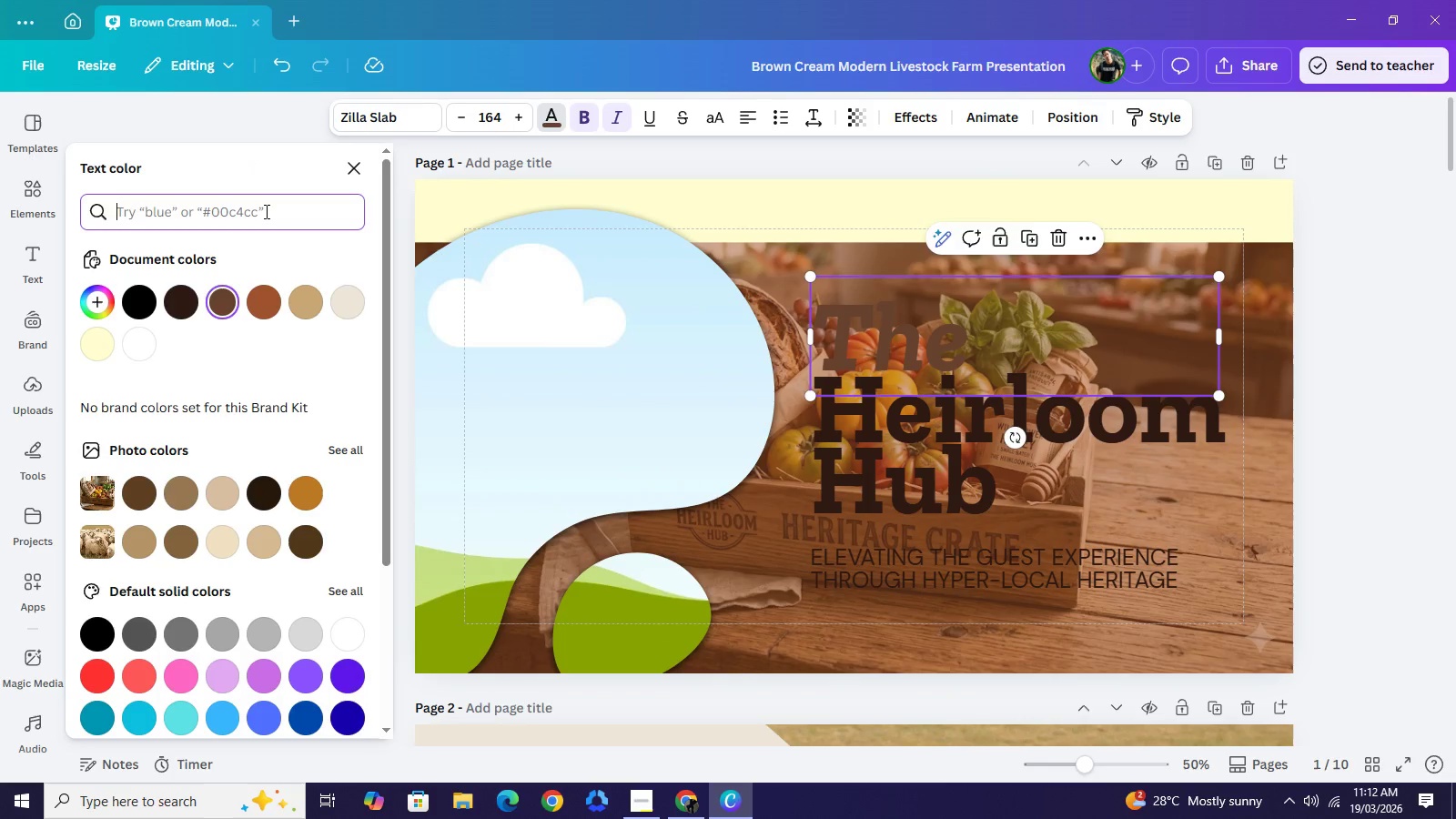 
left_click([265, 211])
 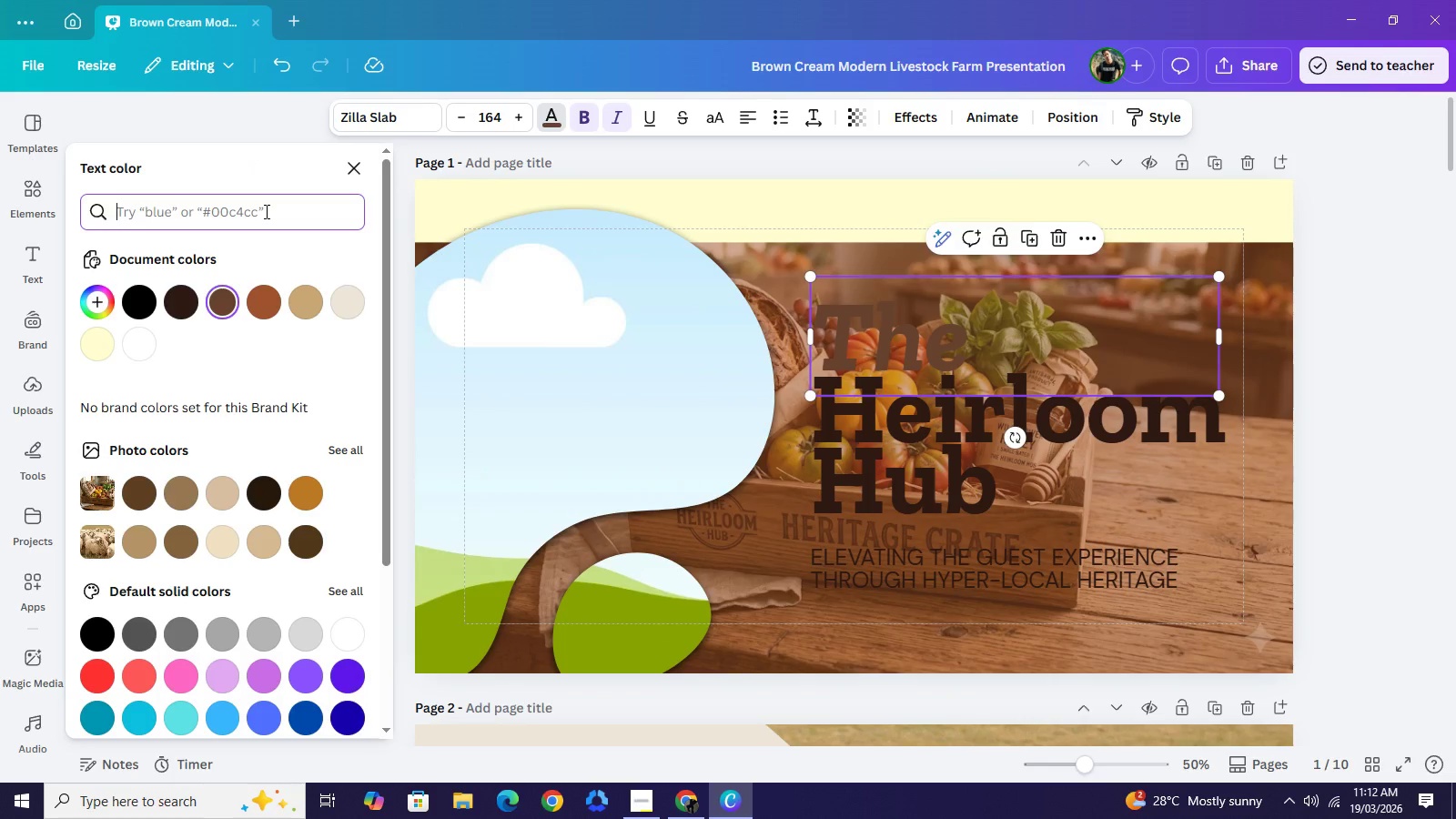 
key(Shift+ShiftLeft)
 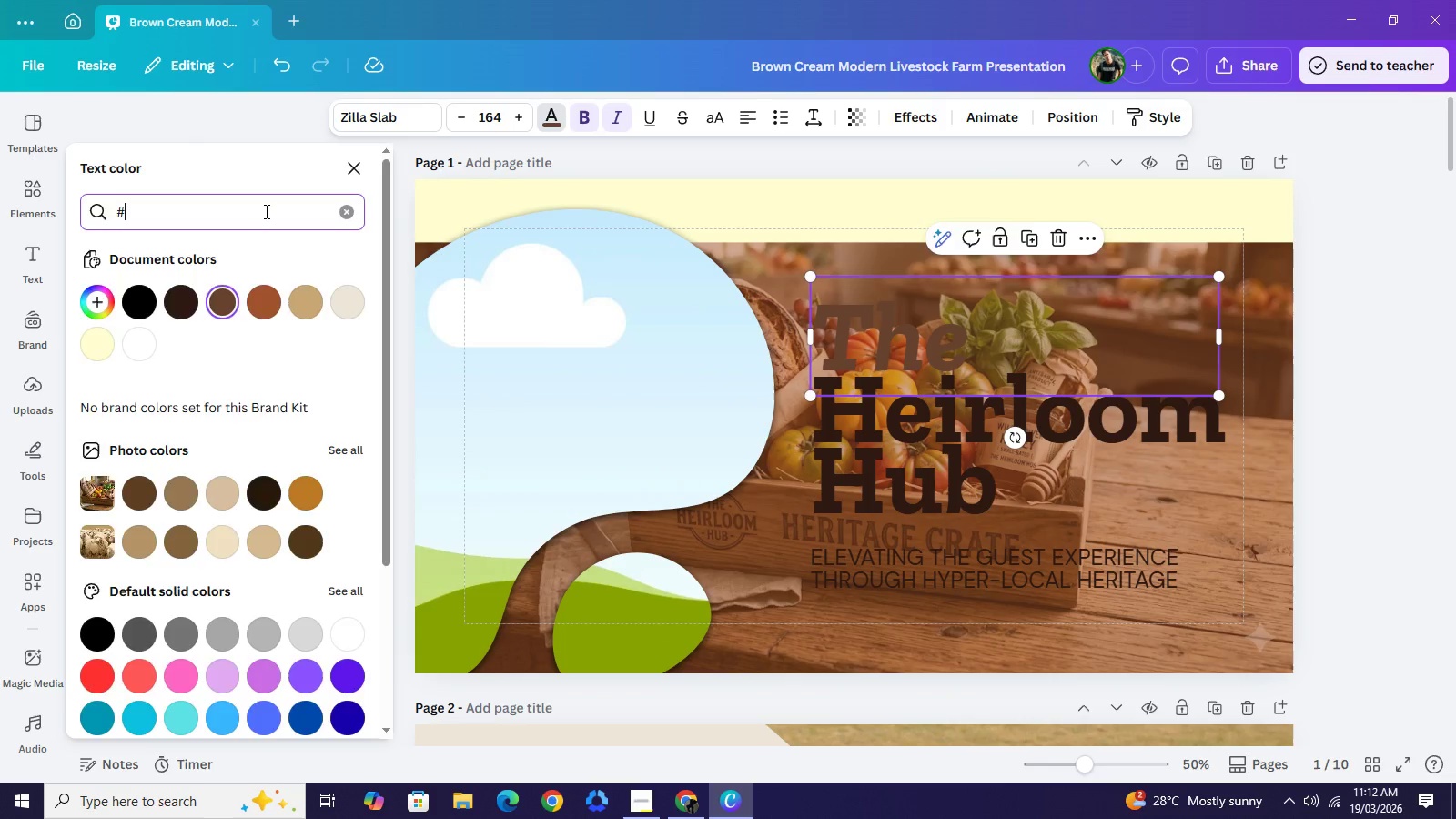 
key(Shift+3)
 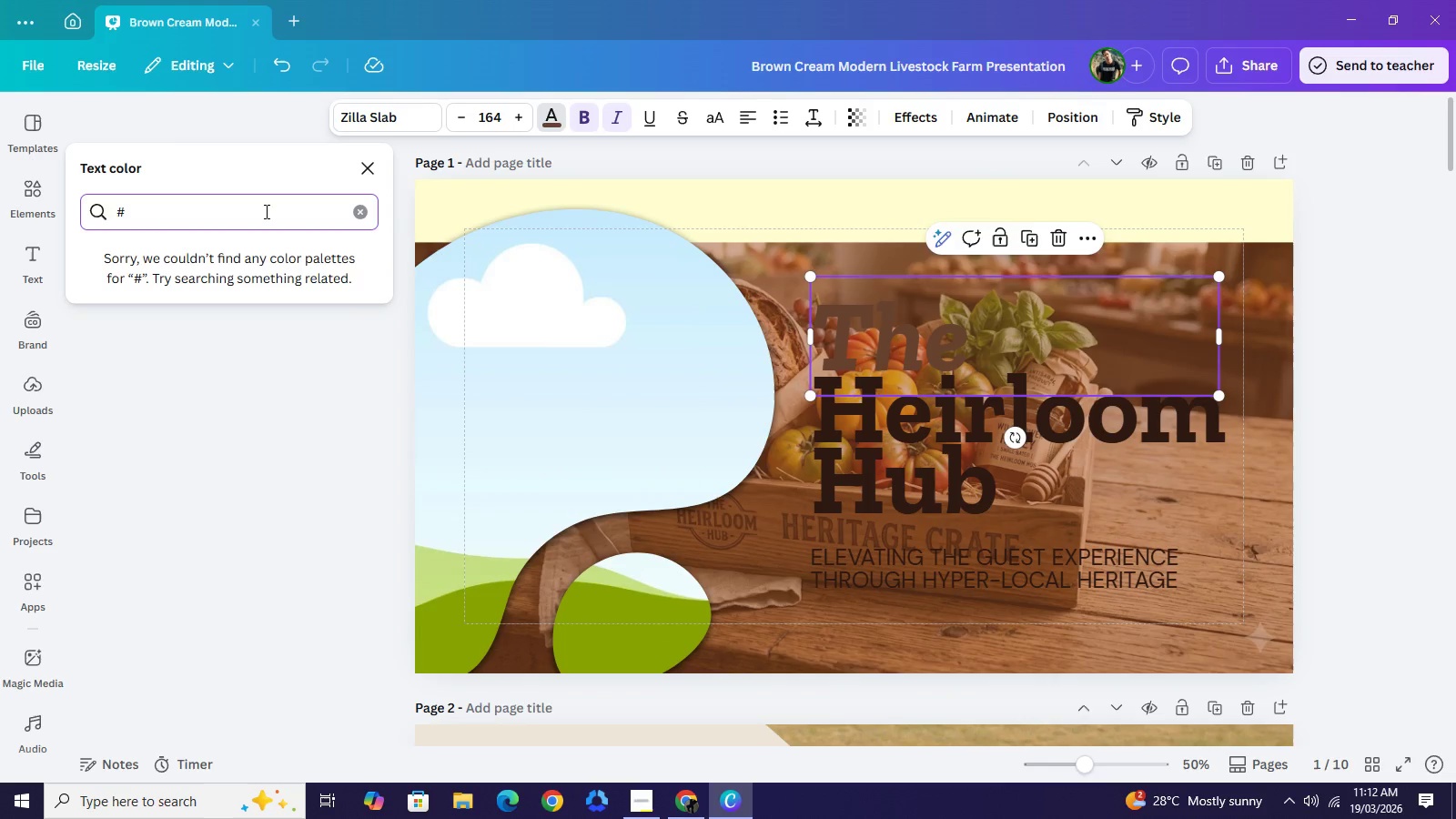 
wait(10.52)
 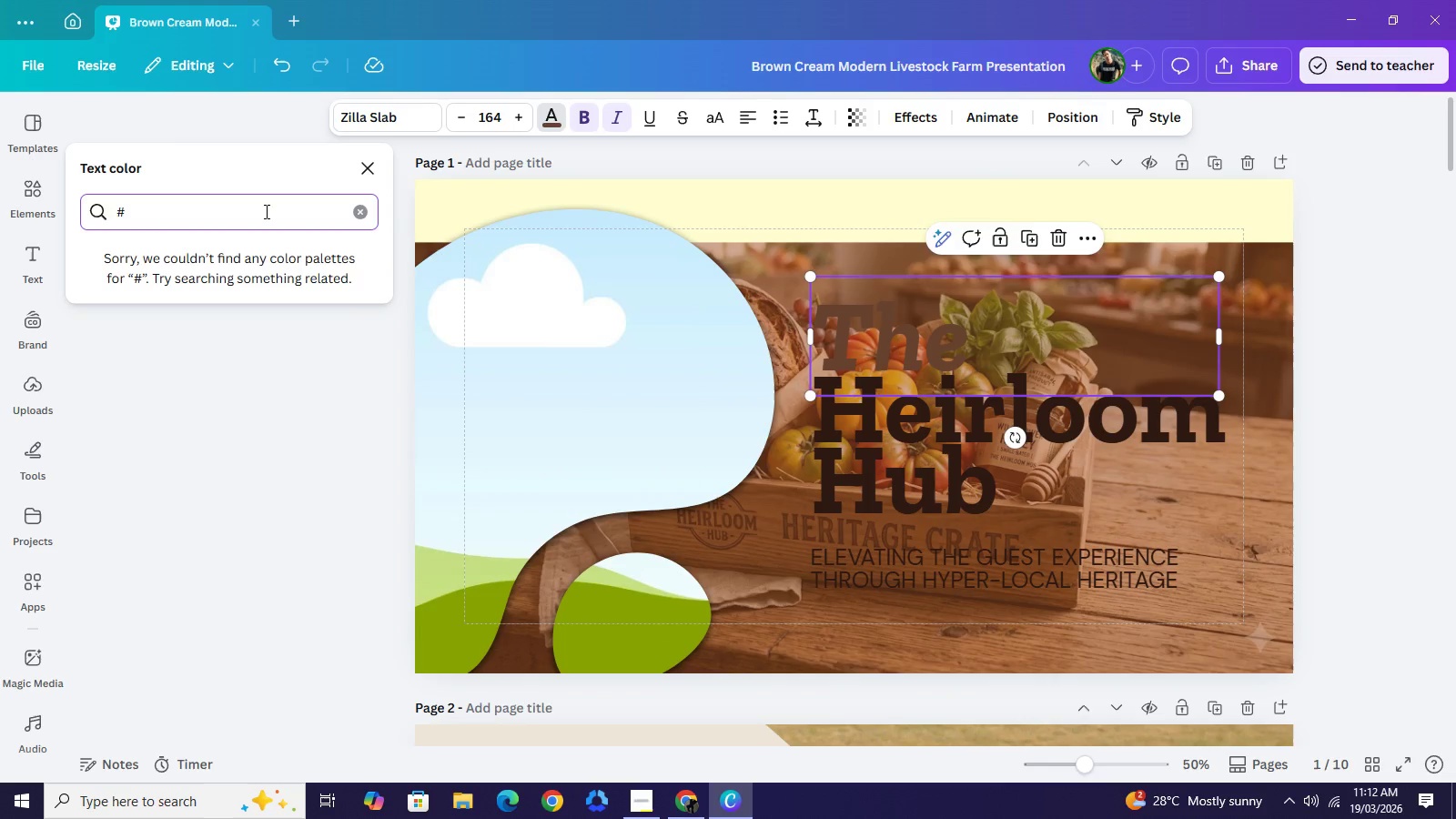 
type(556)
 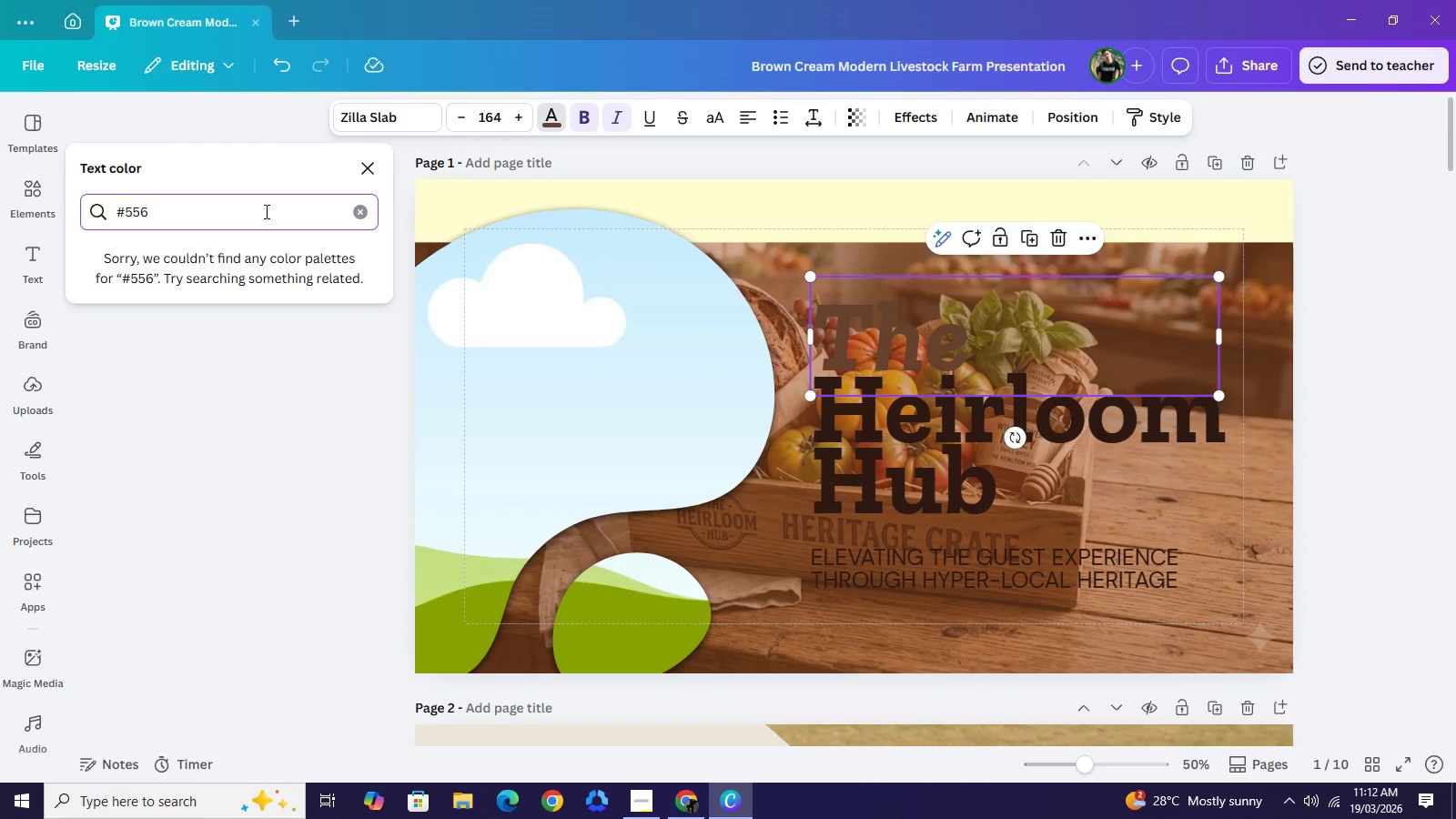 
type(B2F)
 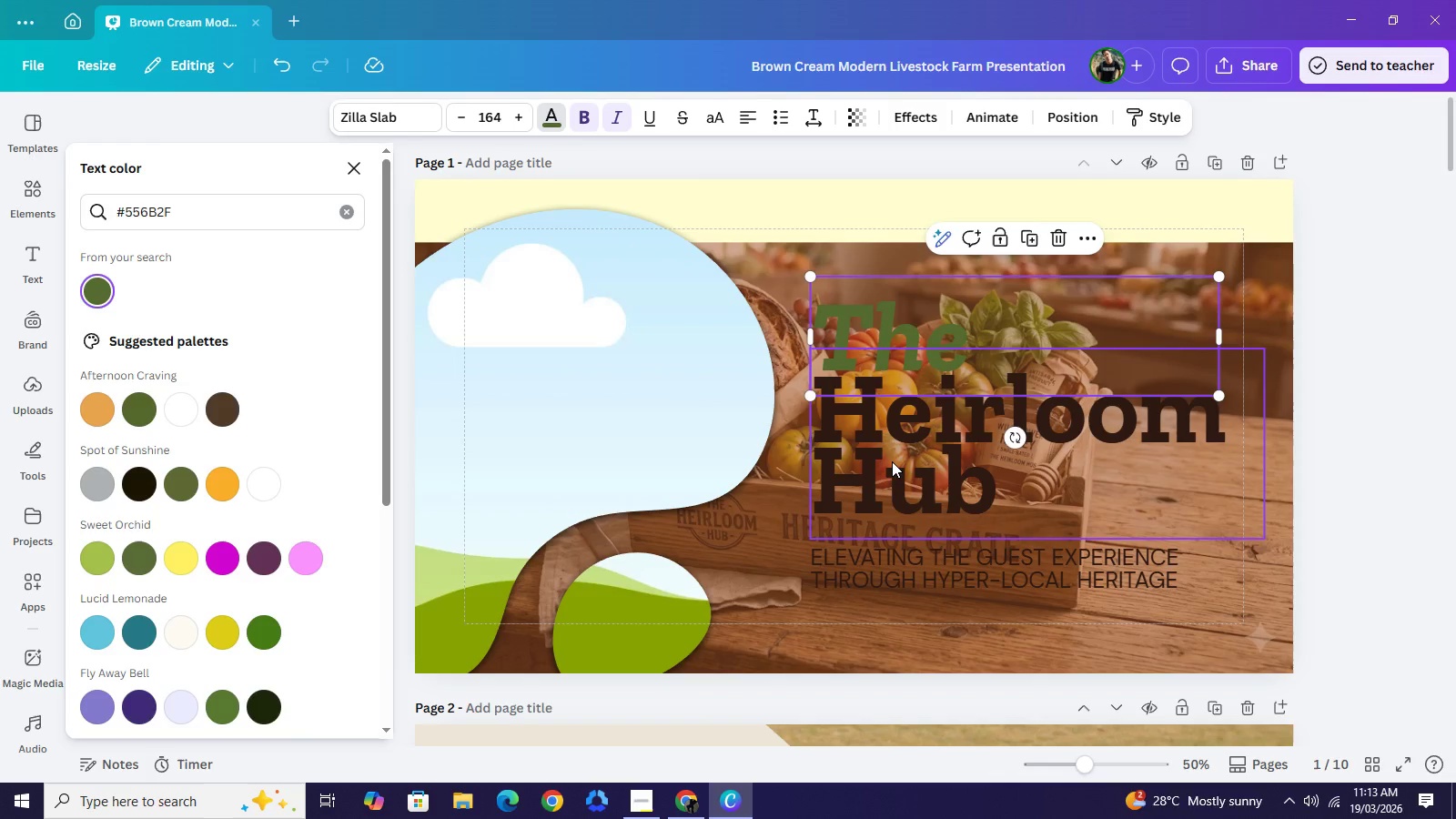 
wait(6.39)
 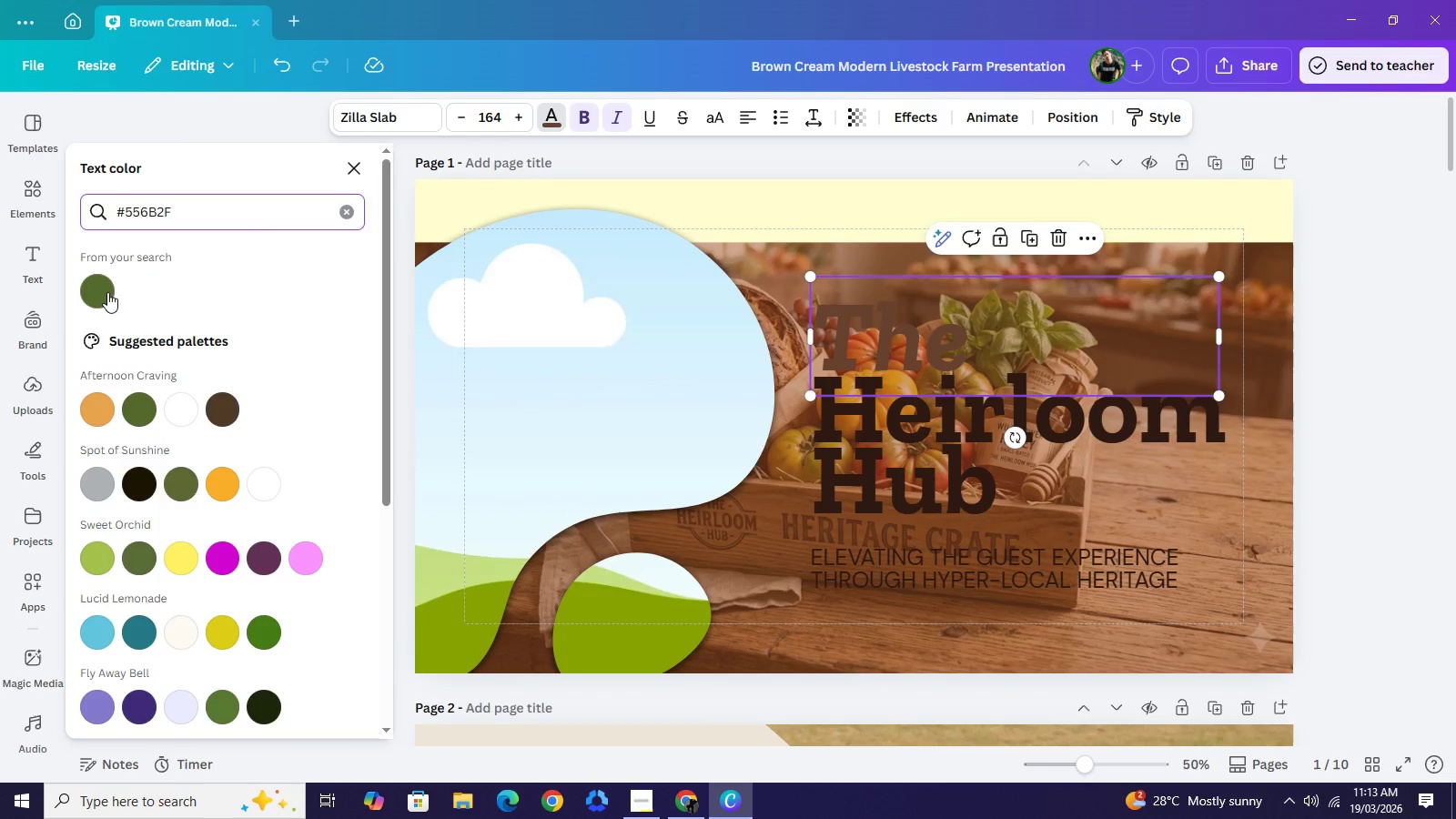 
left_click([892, 461])
 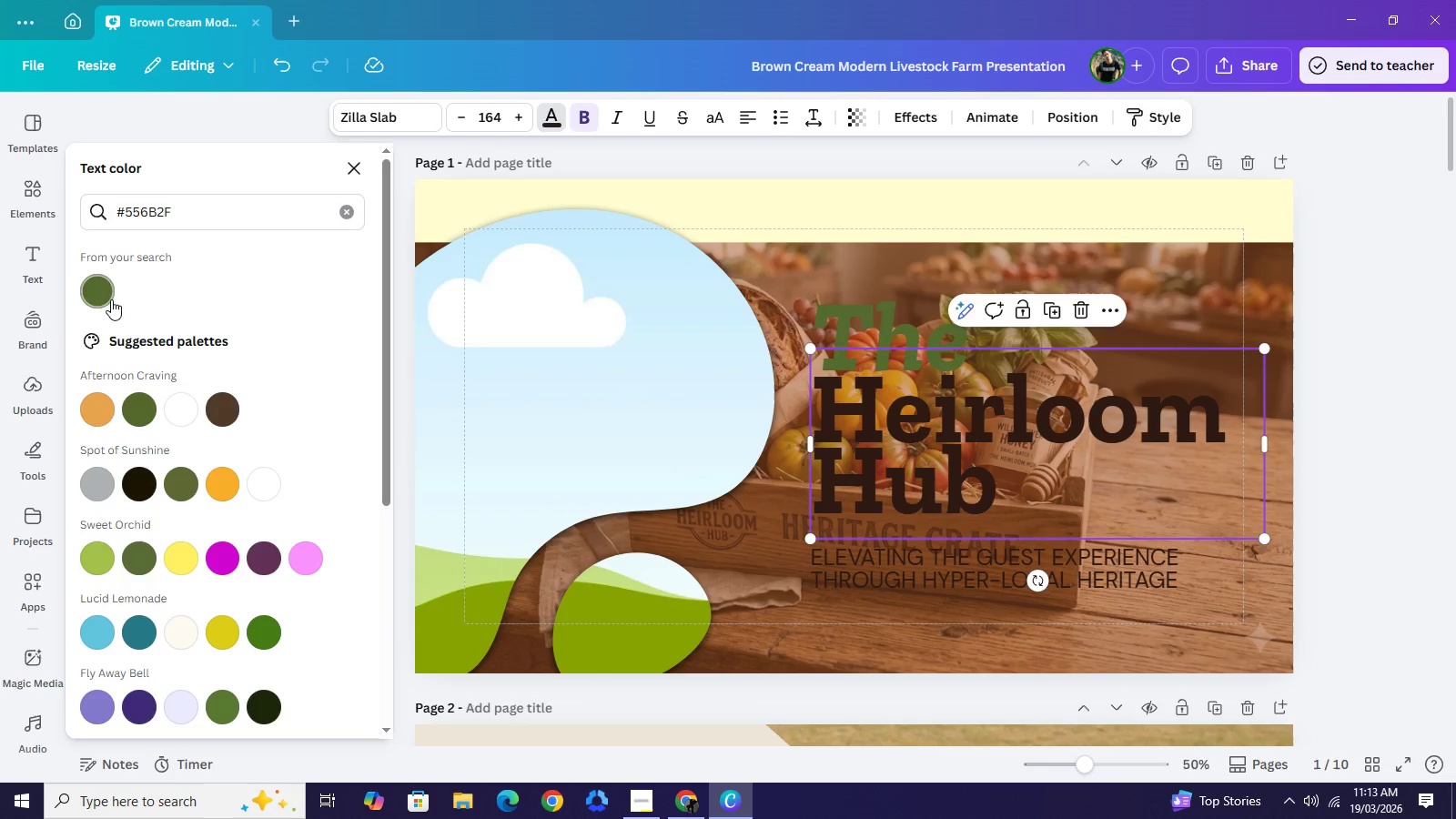 
left_click([111, 299])
 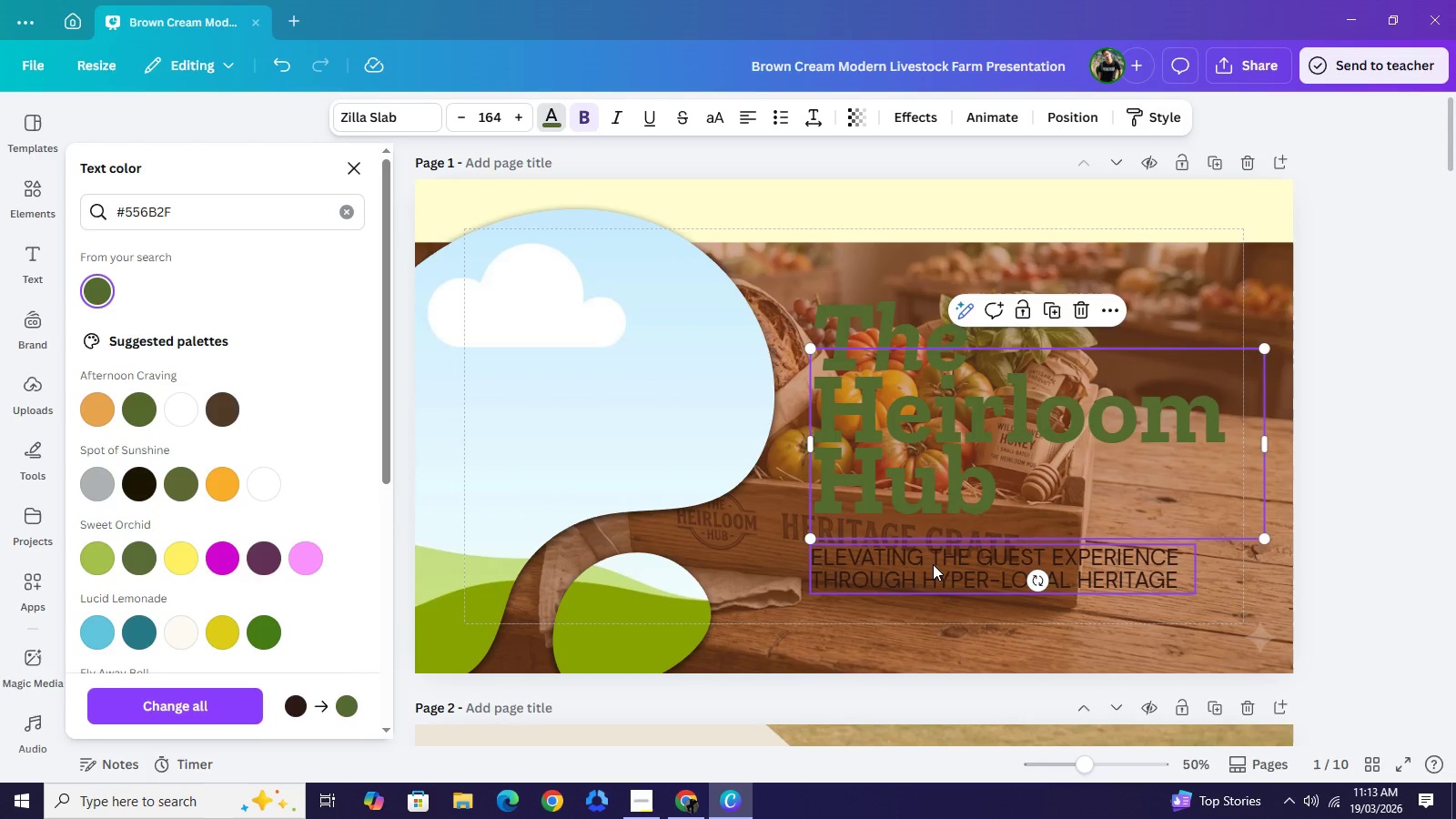 
left_click([933, 564])
 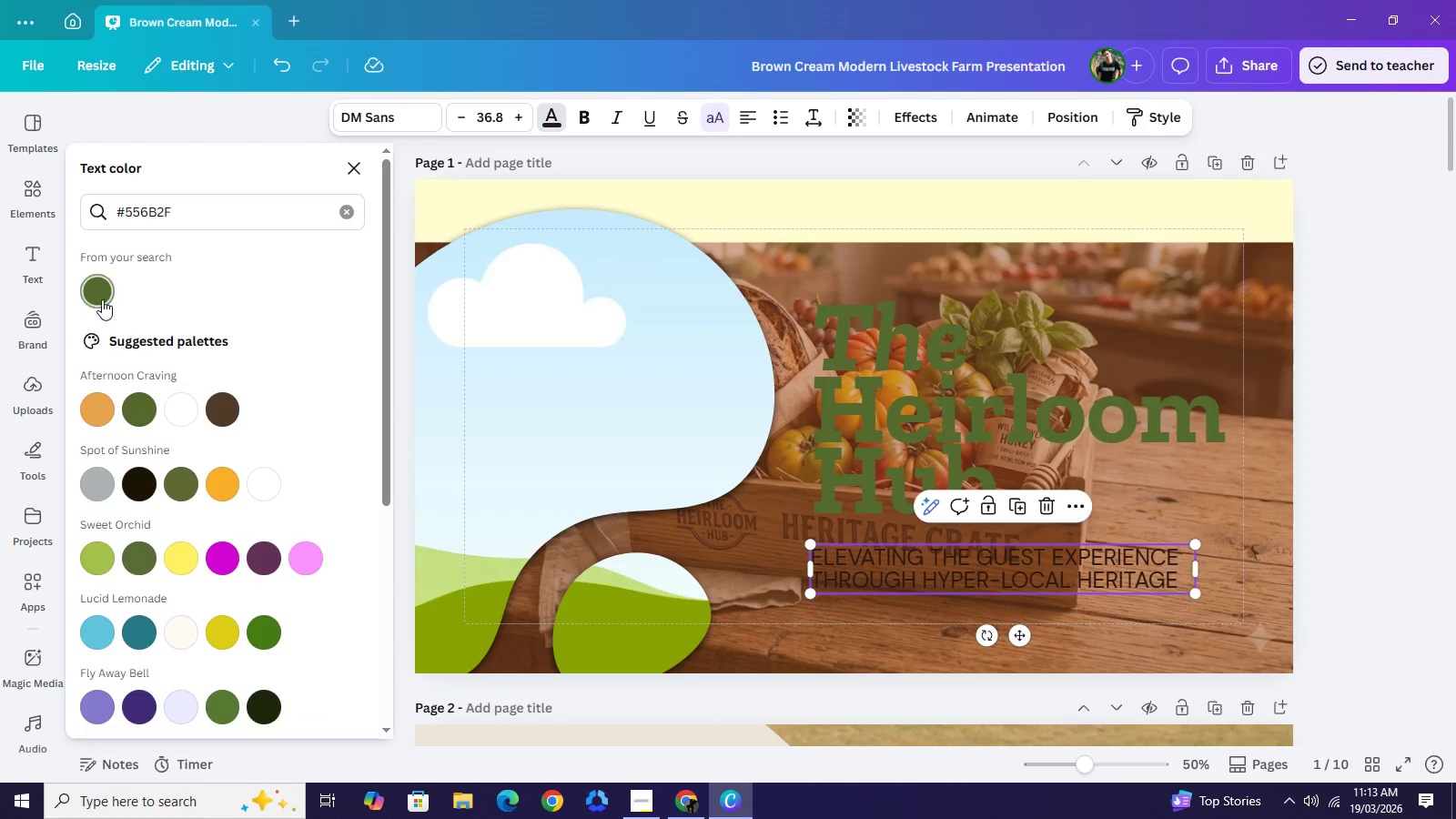 
left_click([99, 297])
 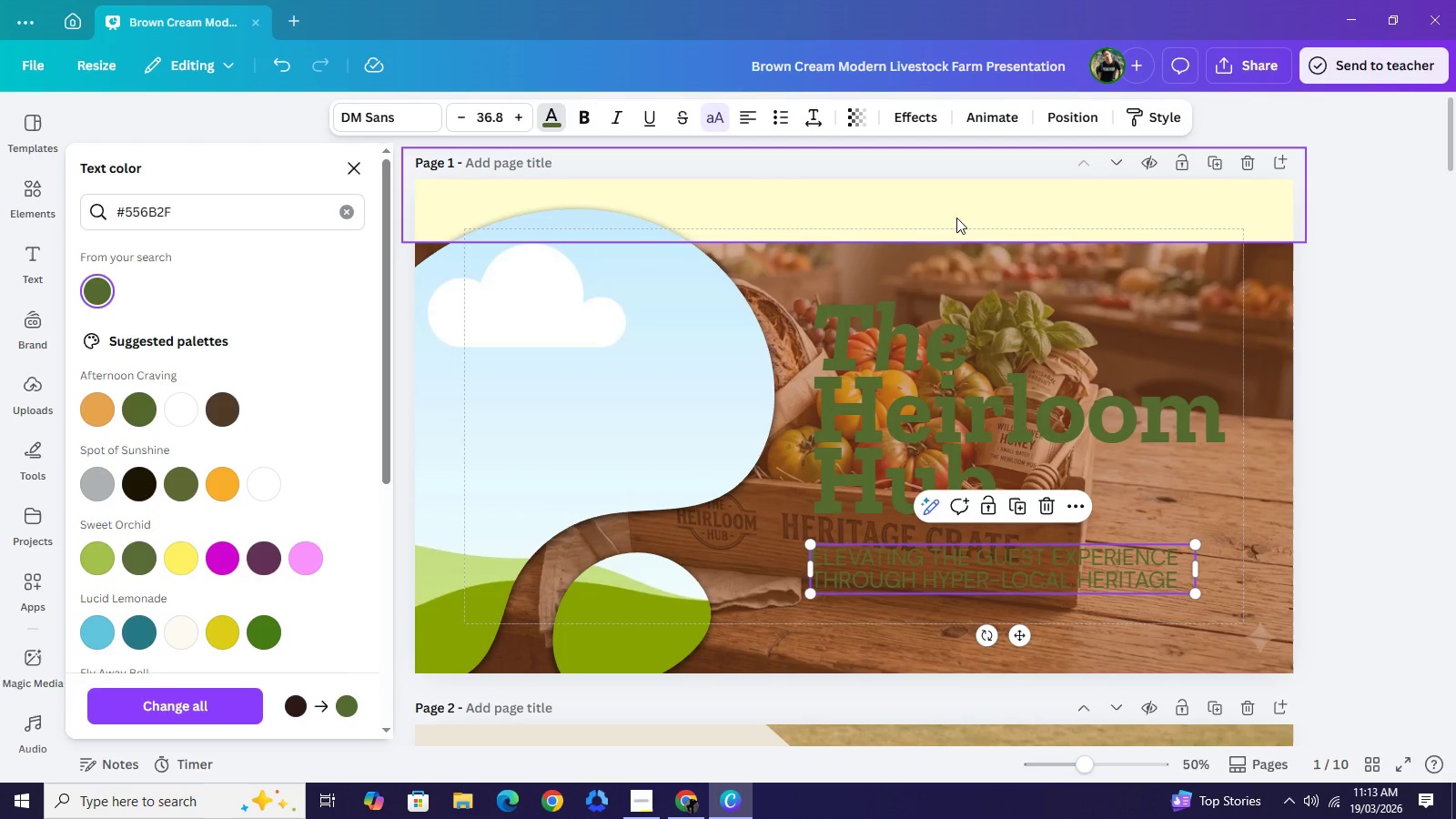 
left_click([970, 272])
 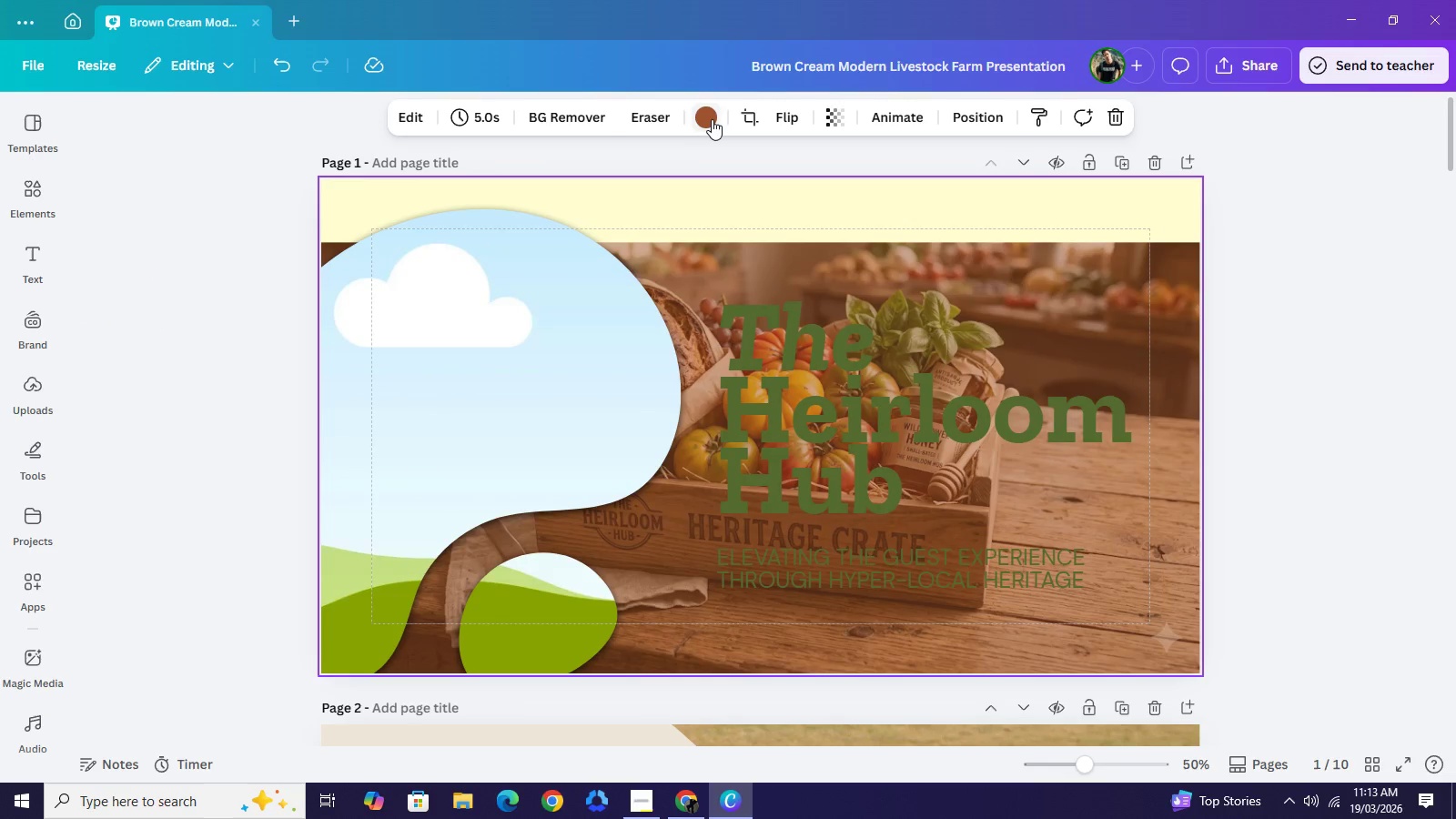 
left_click([712, 119])
 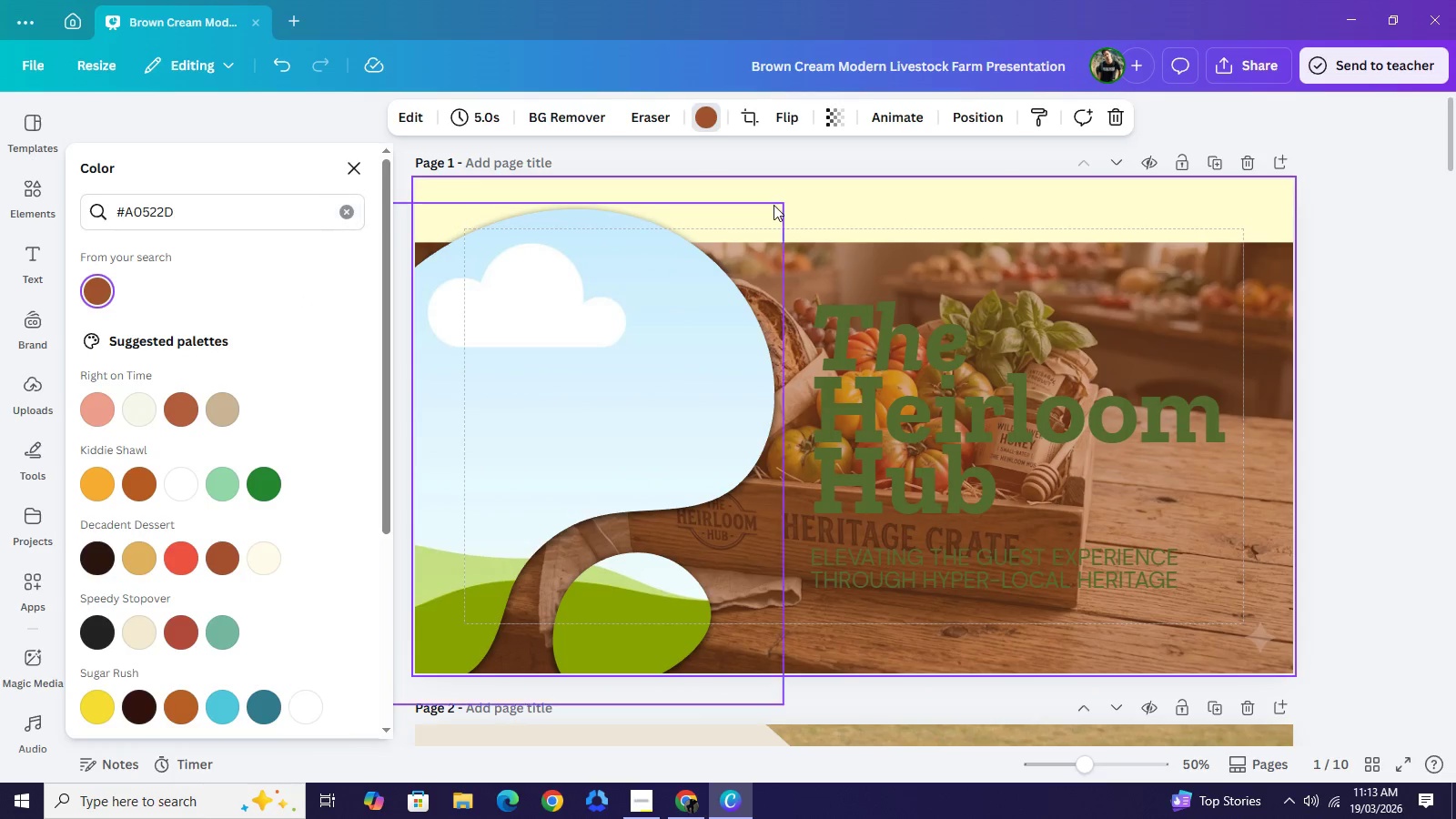 
double_click([840, 204])
 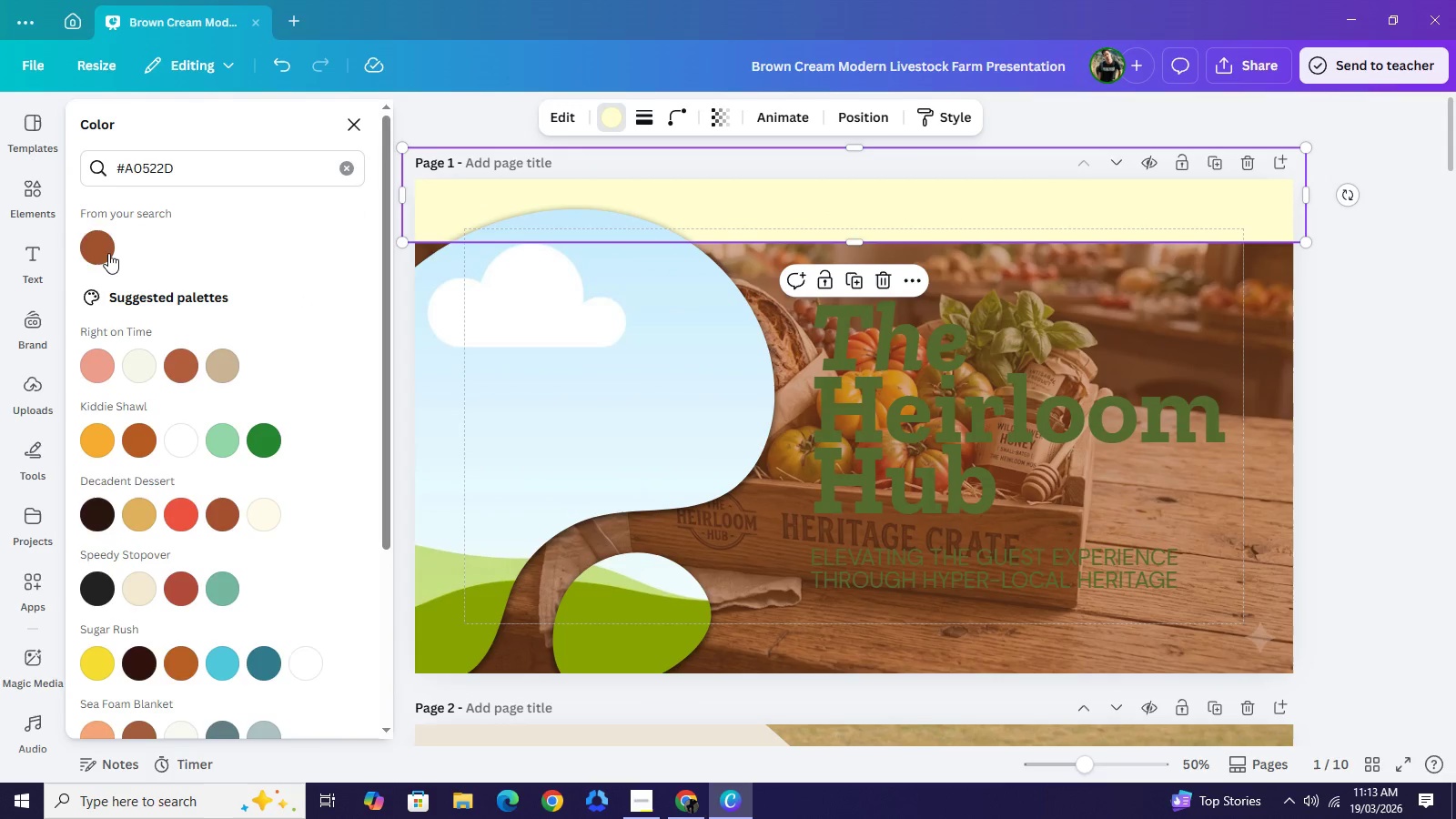 
left_click([106, 253])
 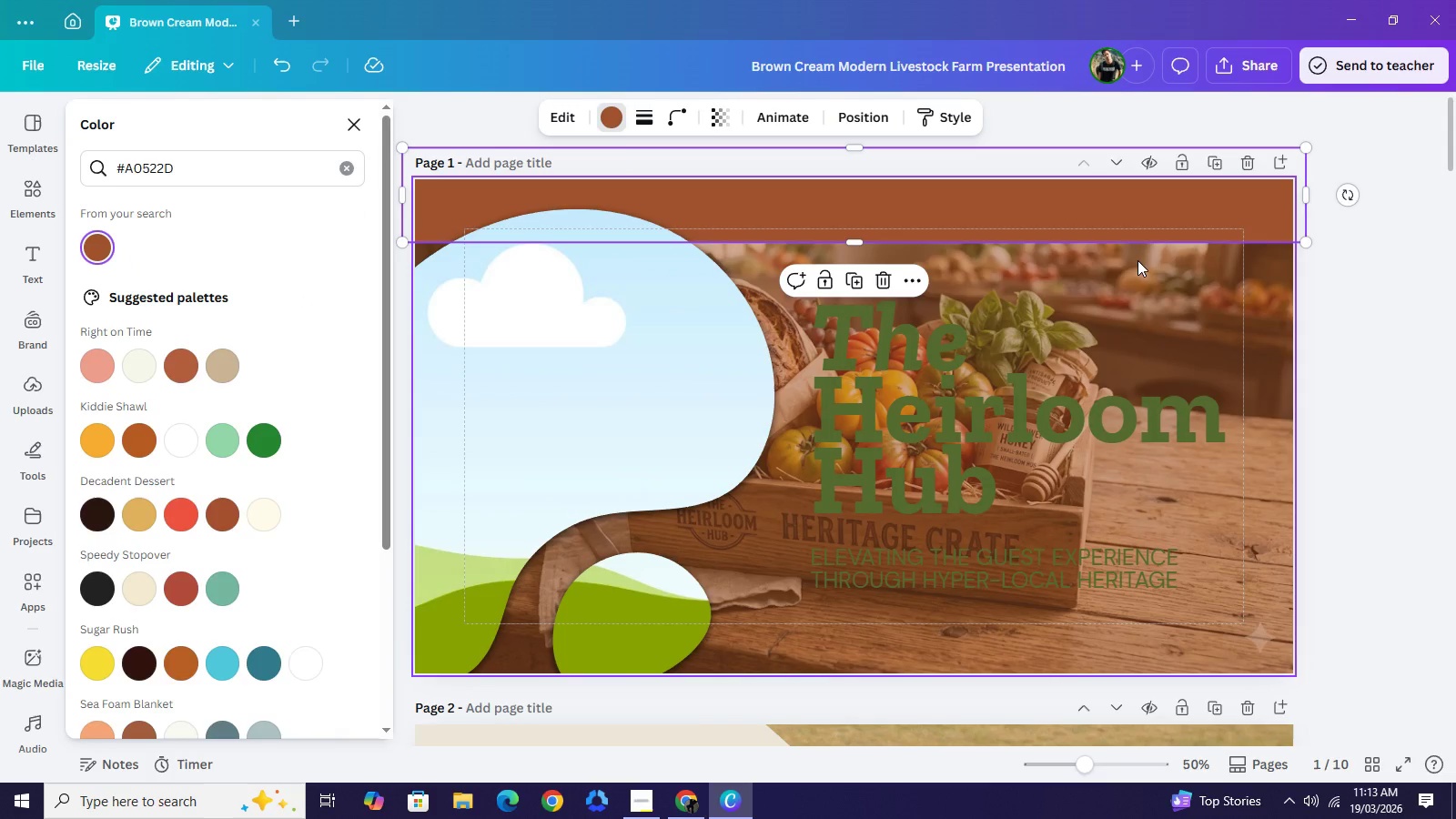 
left_click([1138, 260])
 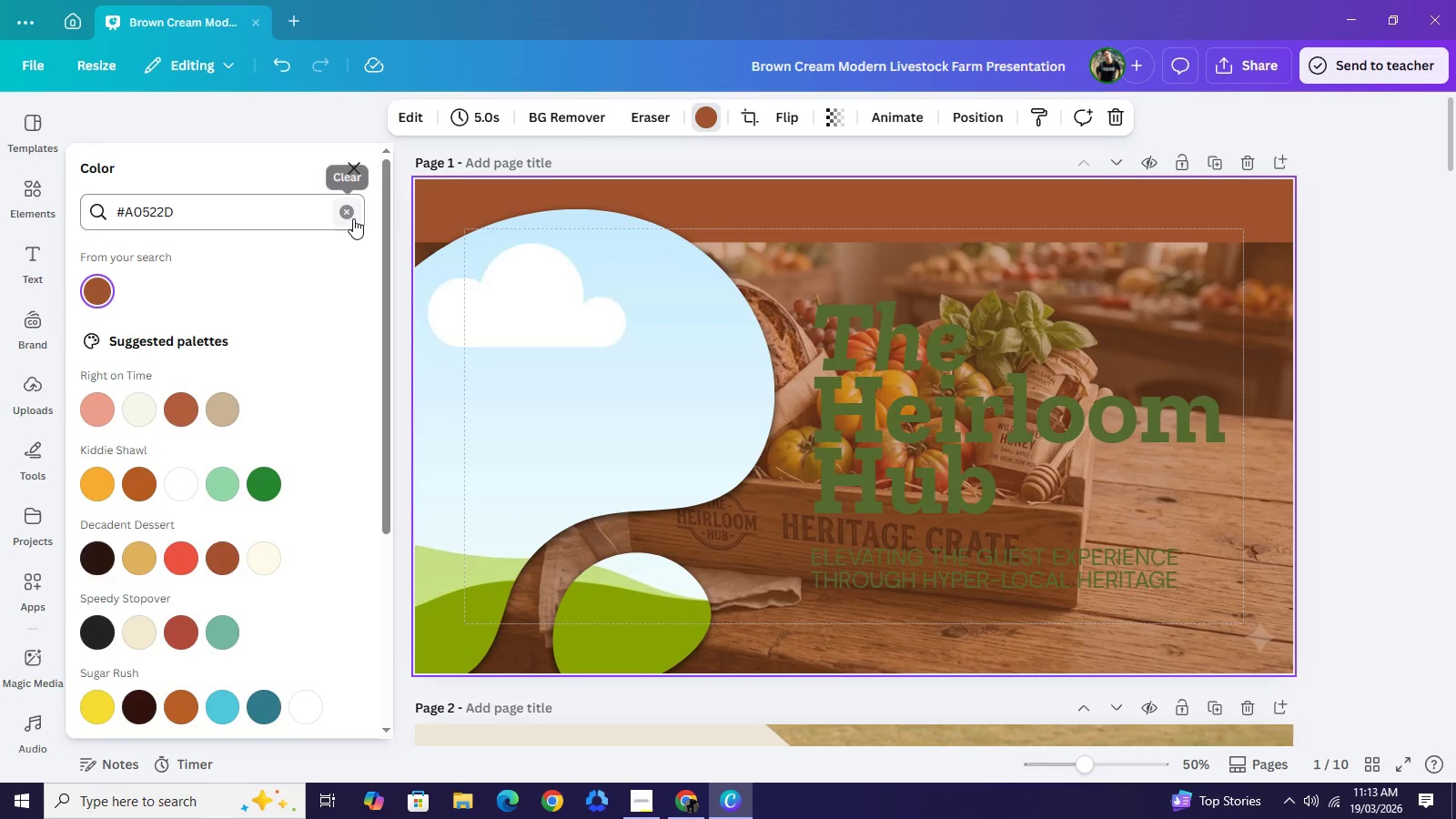 
left_click([348, 216])
 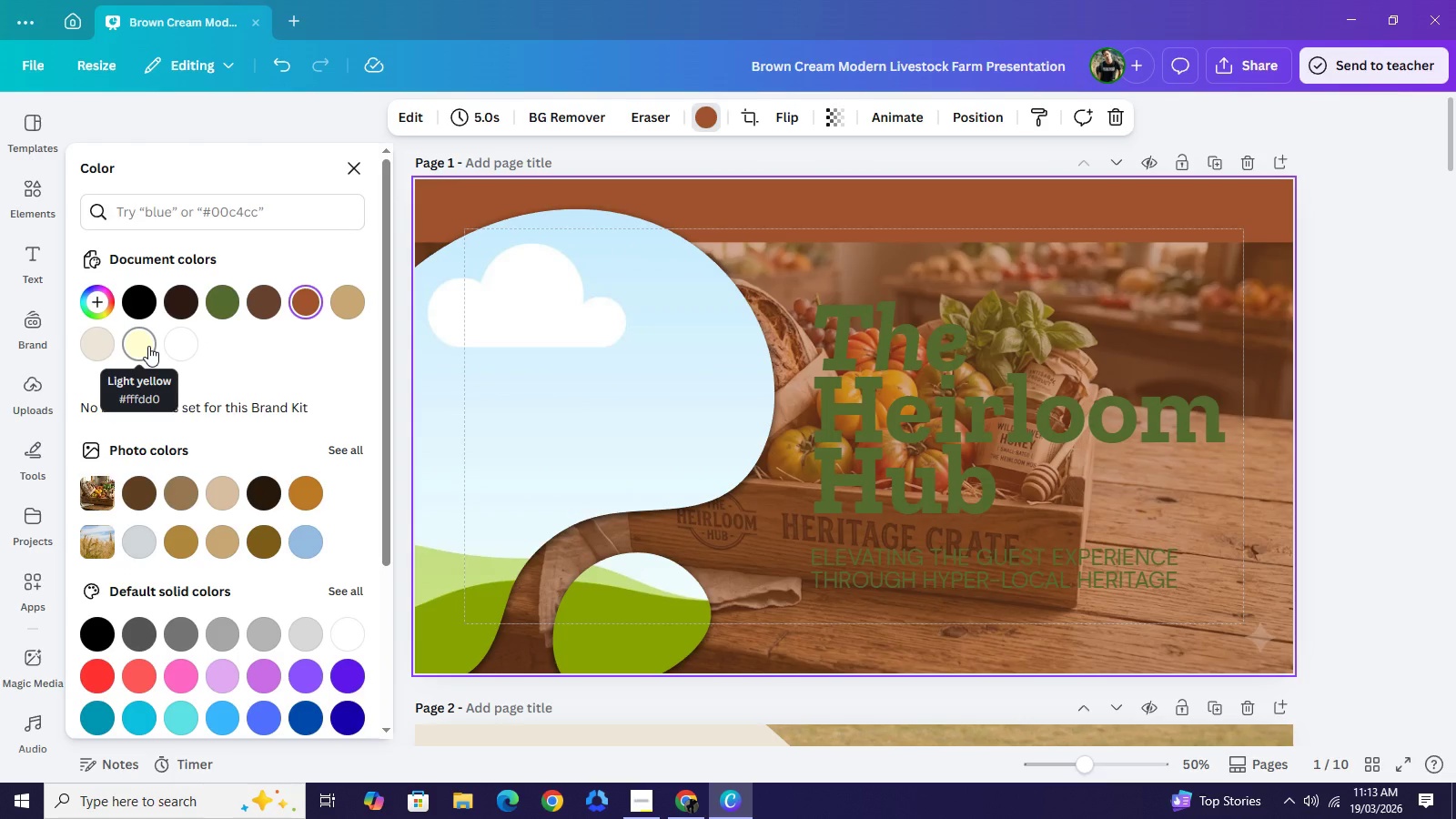 
left_click([147, 346])
 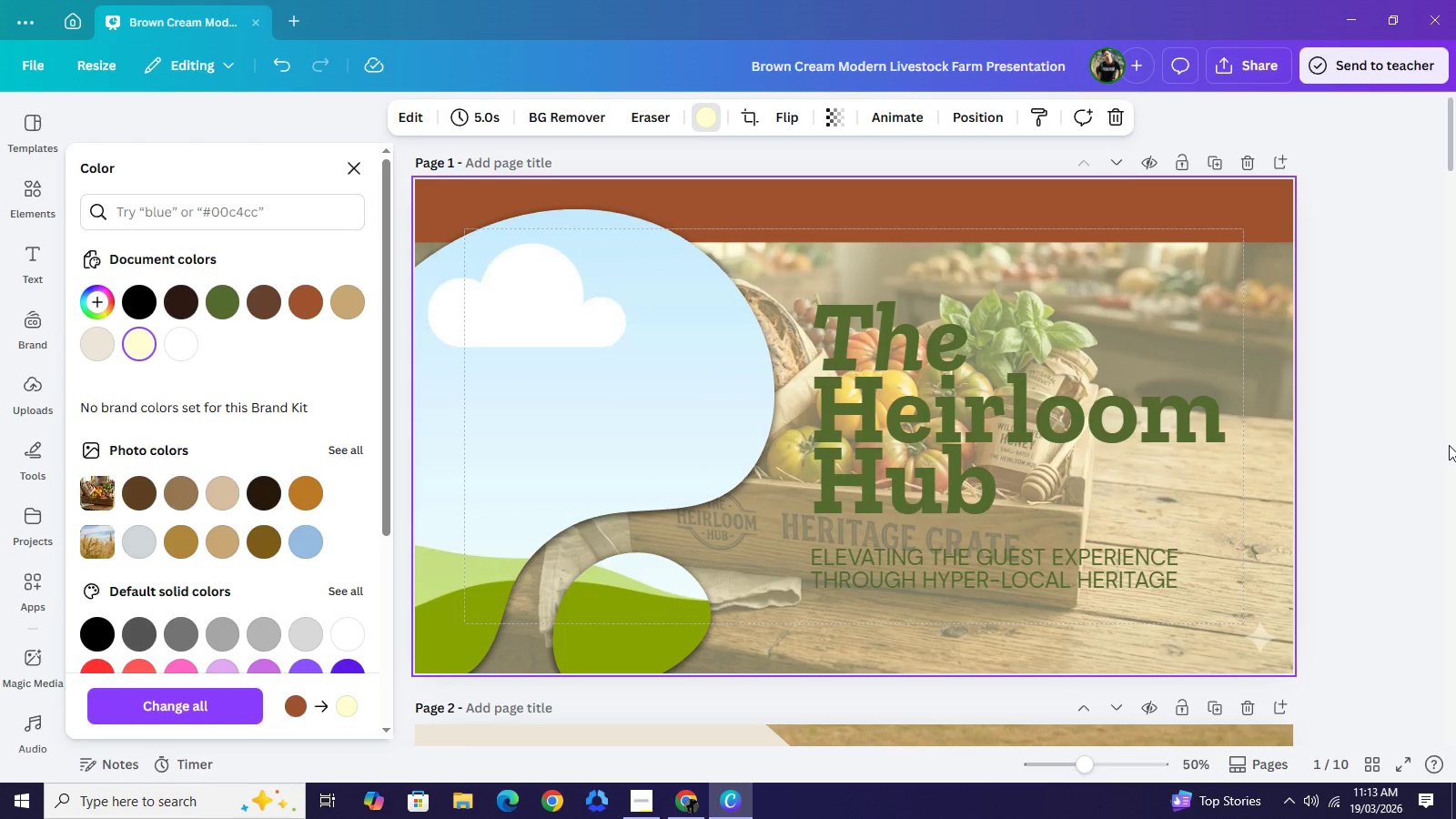 
left_click([1382, 454])
 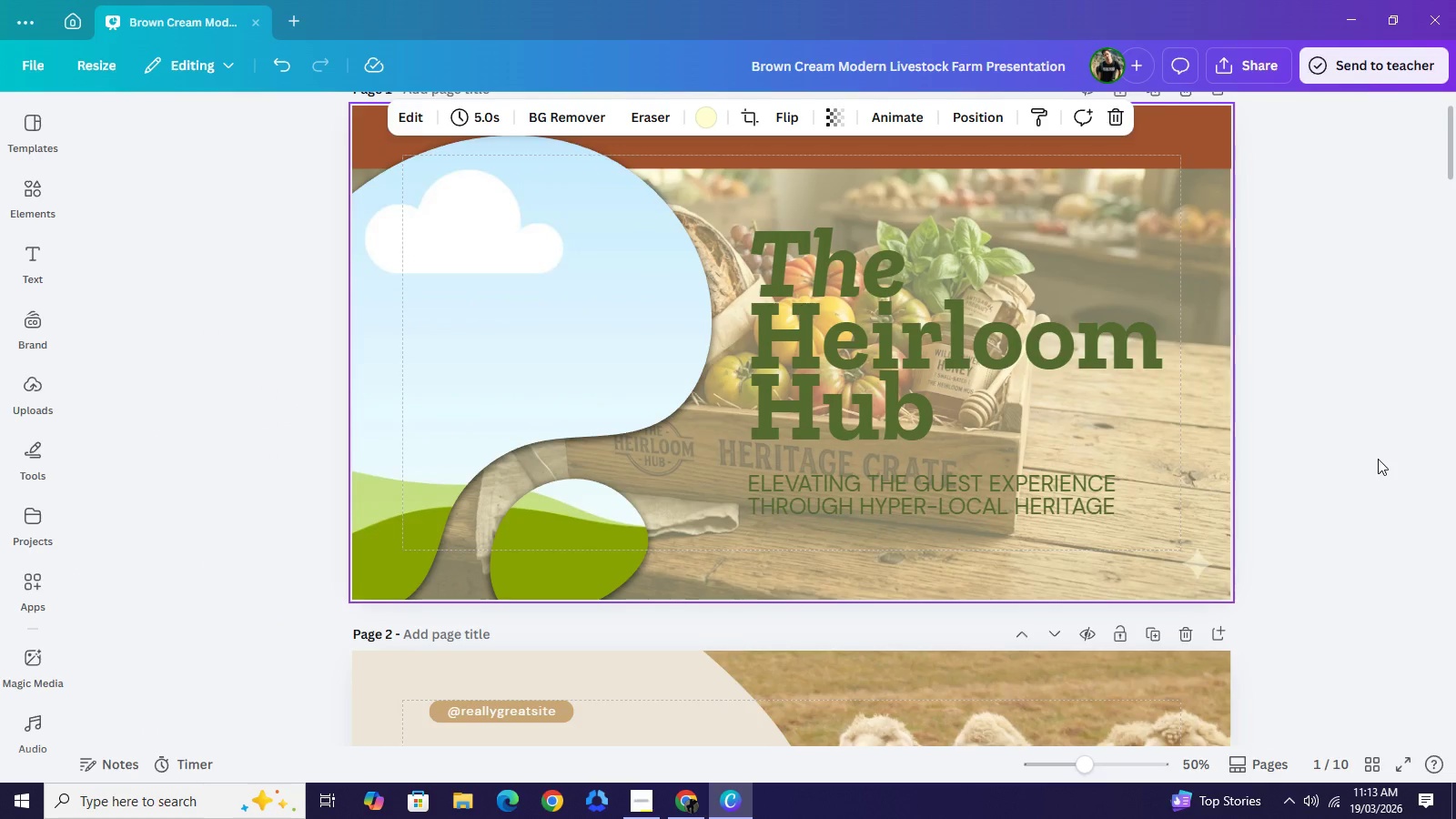 
scroll: coordinate [1360, 469], scroll_direction: up, amount: 3.0
 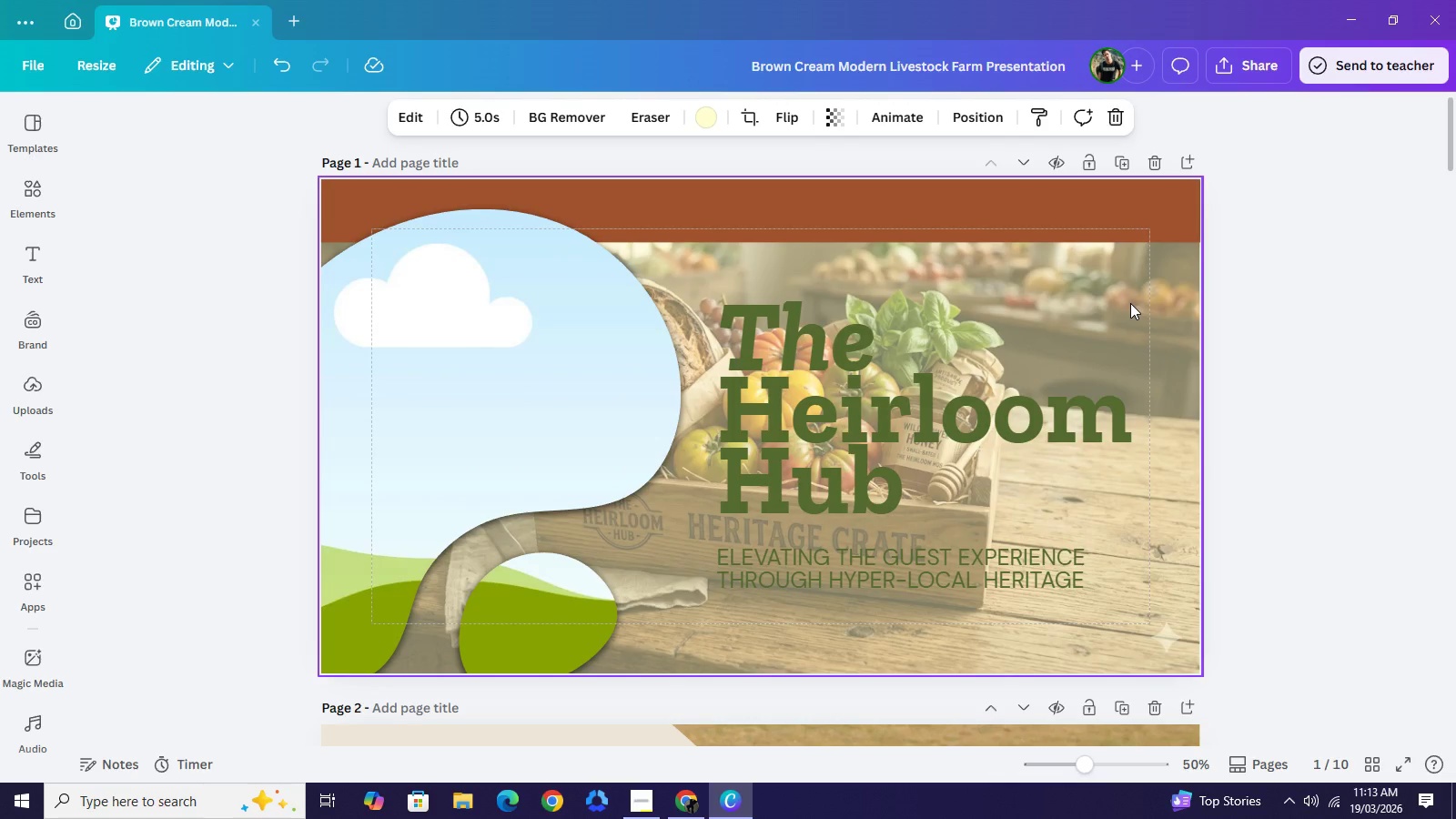 
left_click([1130, 303])
 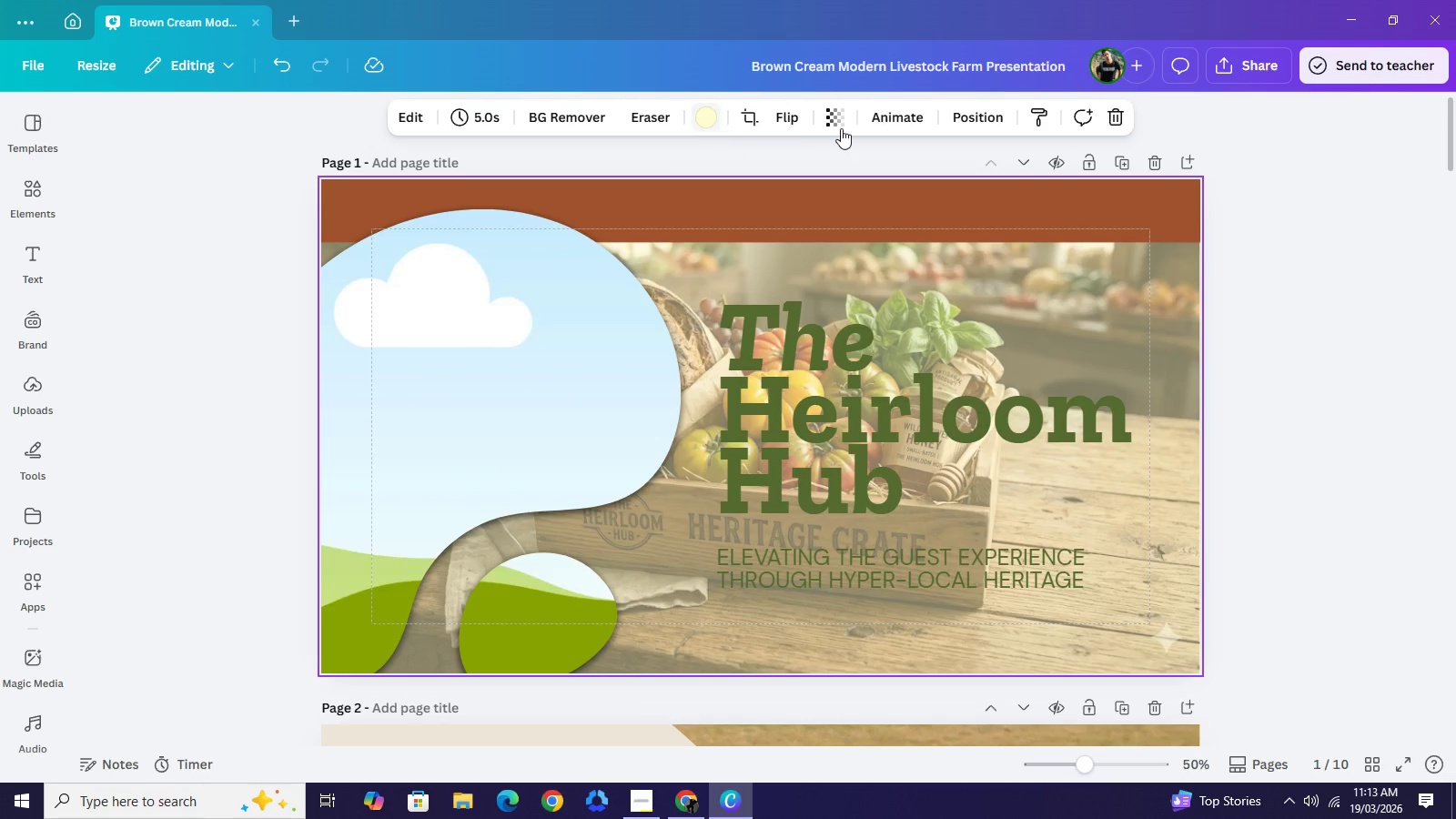 
left_click([841, 123])
 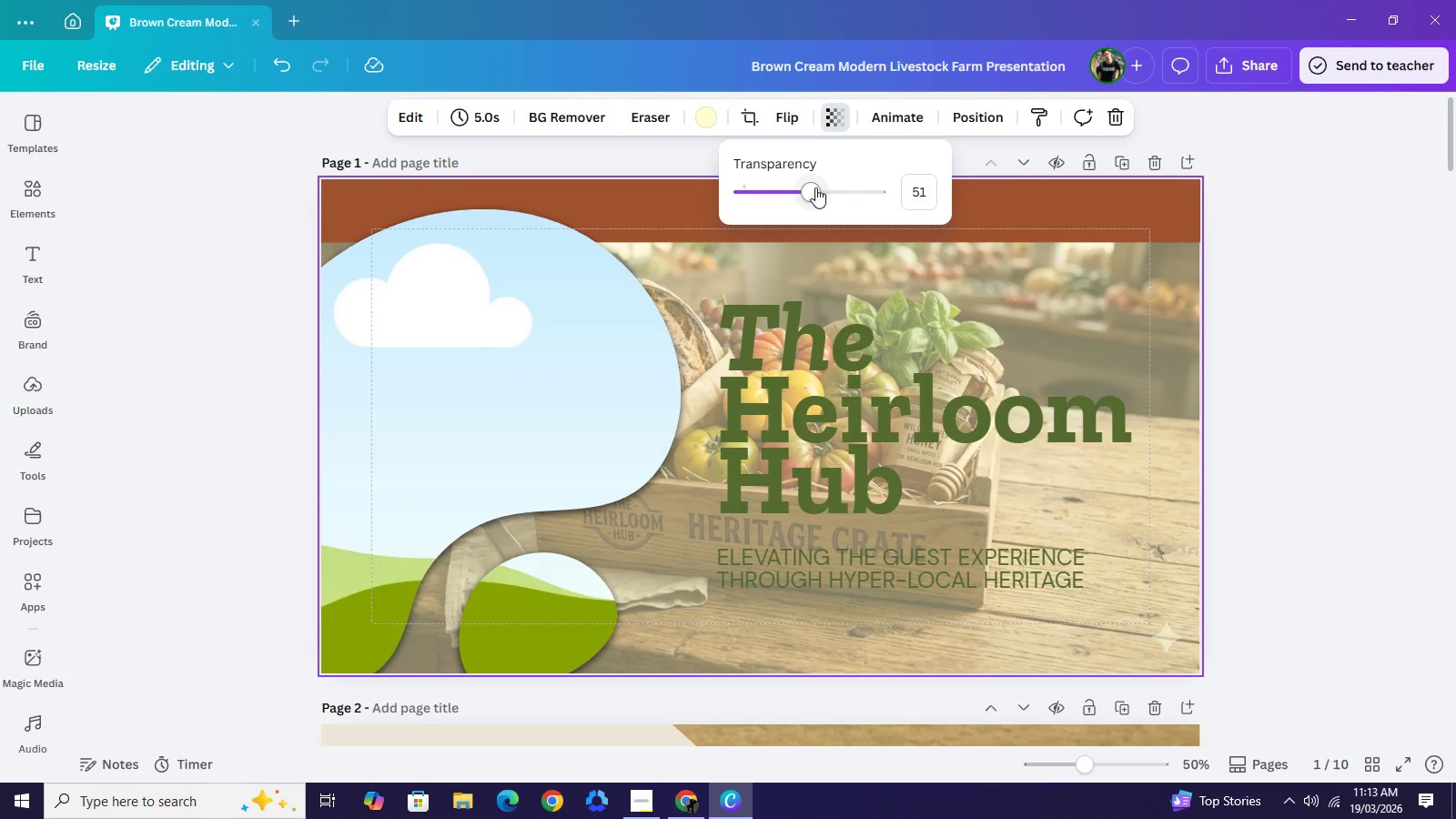 
left_click_drag(start_coordinate=[815, 187], to_coordinate=[774, 201])
 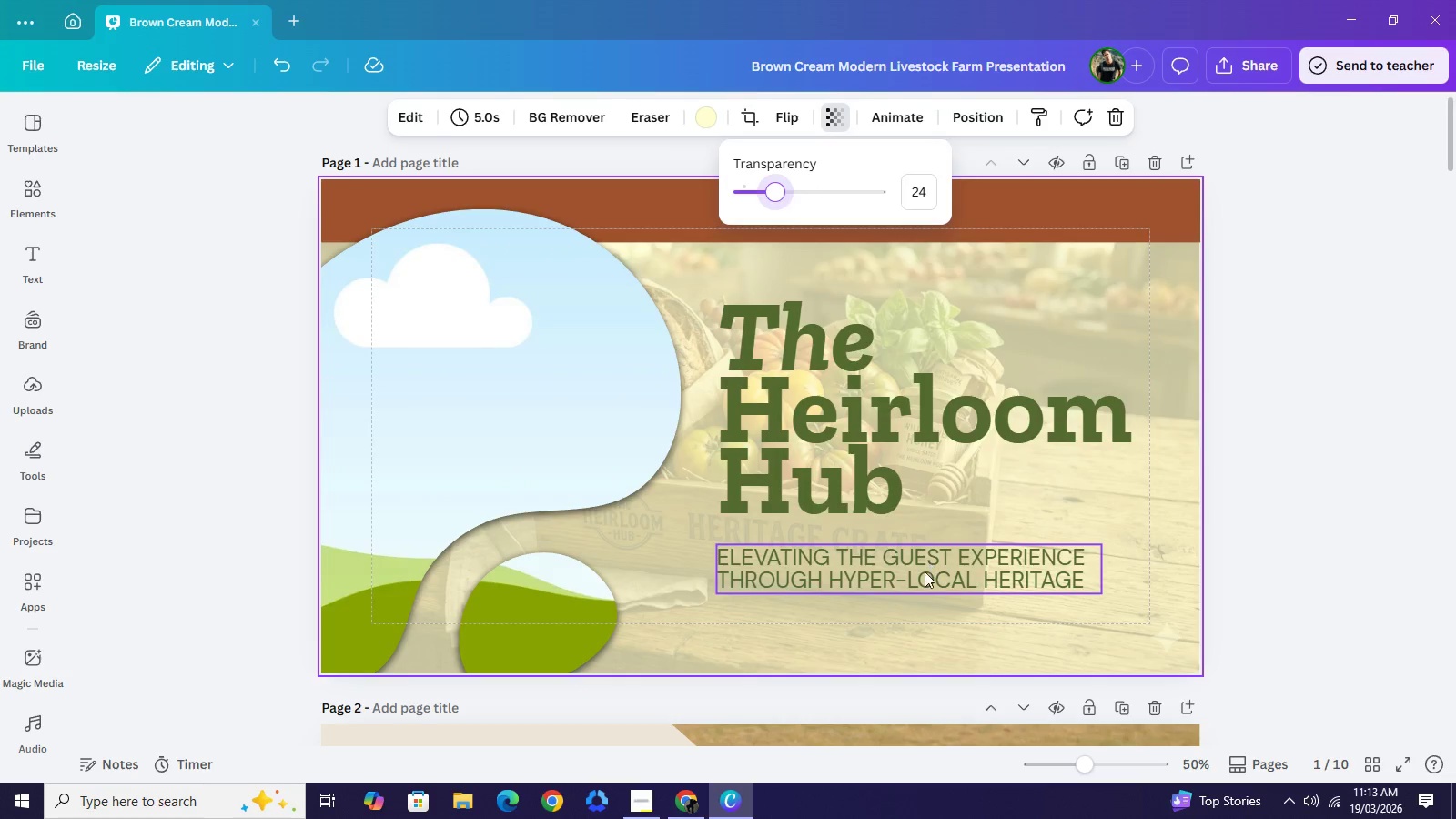 
left_click([929, 562])
 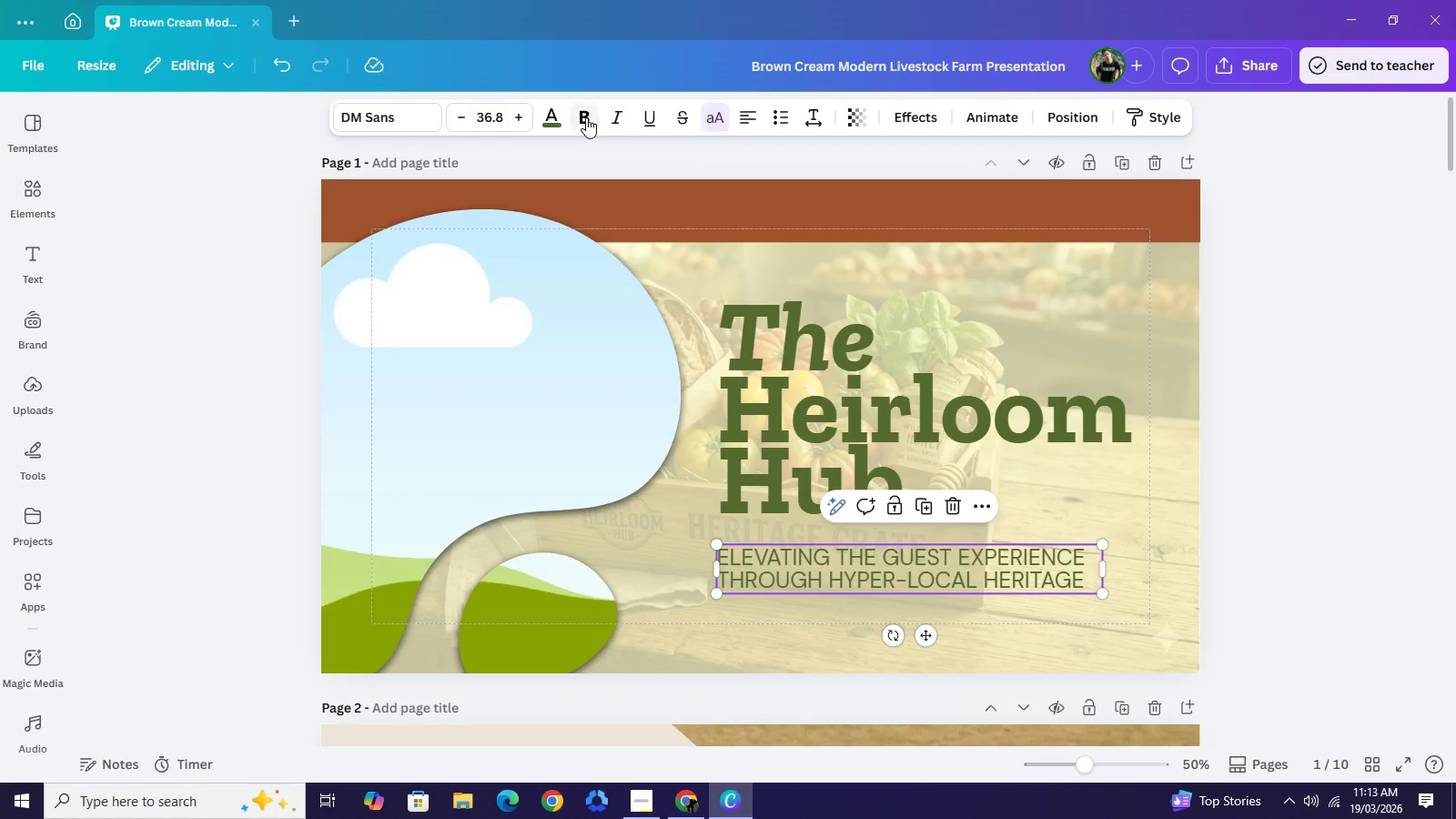 
left_click([586, 117])
 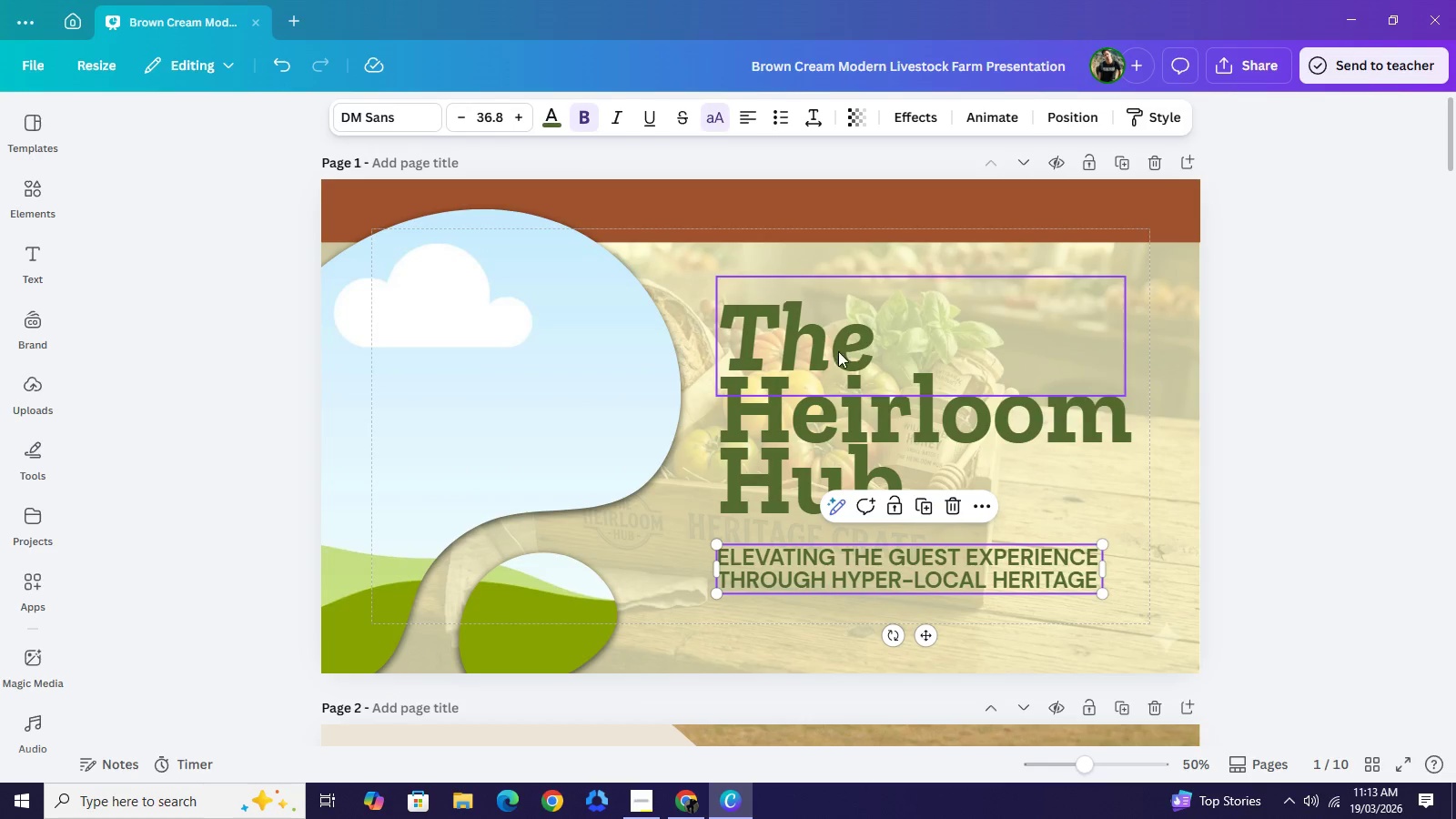 
wait(6.41)
 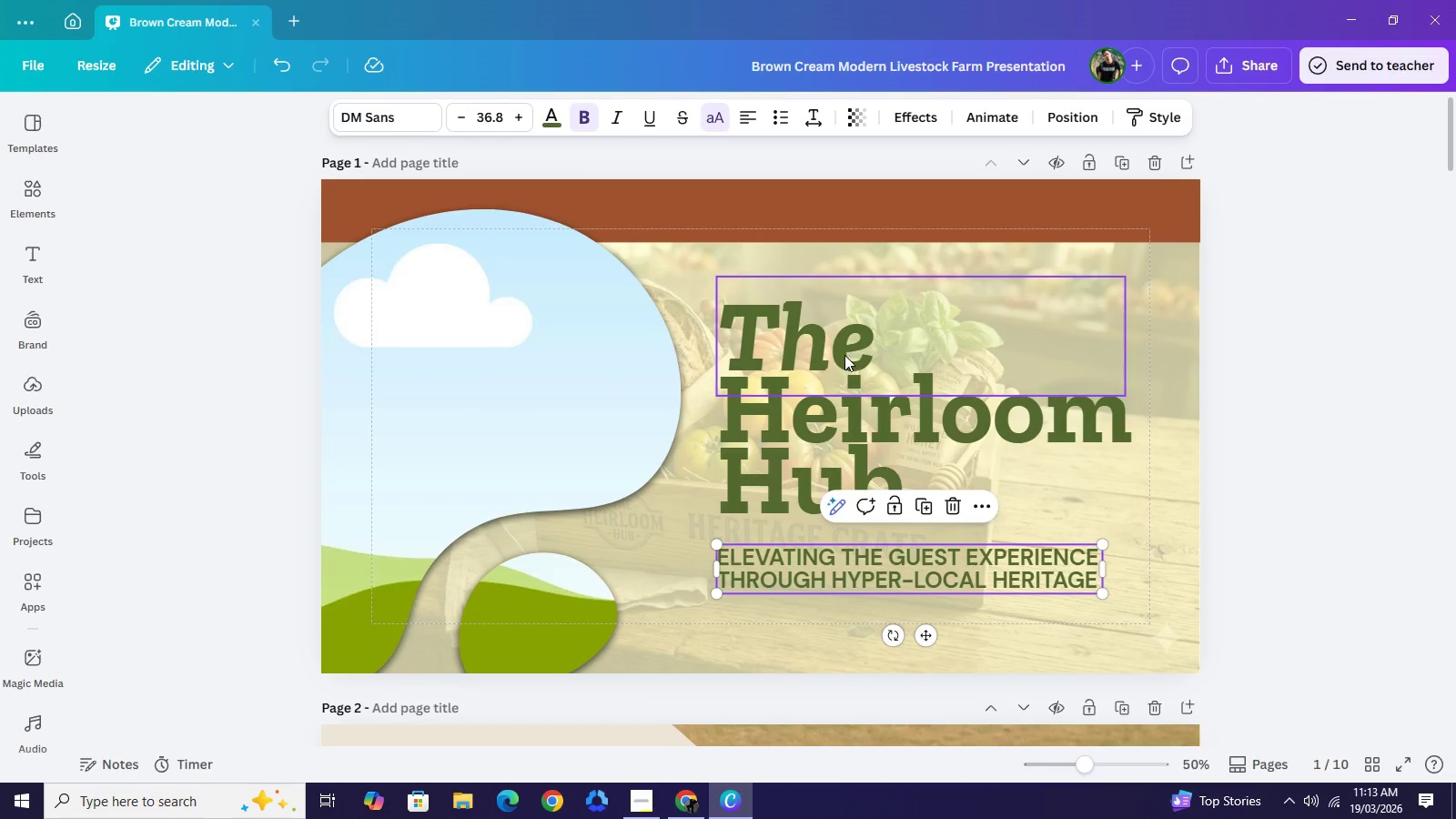 
left_click([1339, 425])
 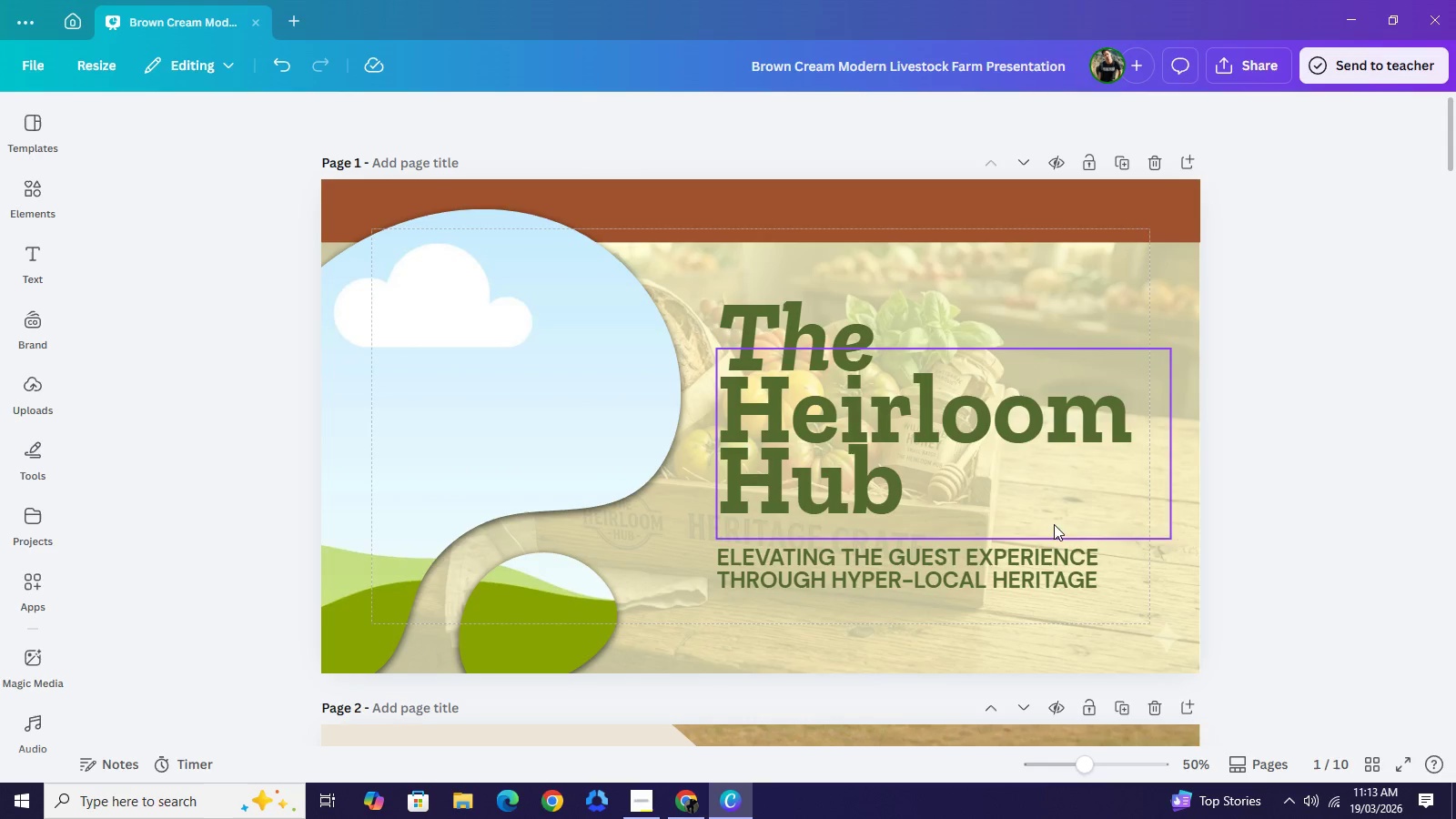 
left_click([989, 590])
 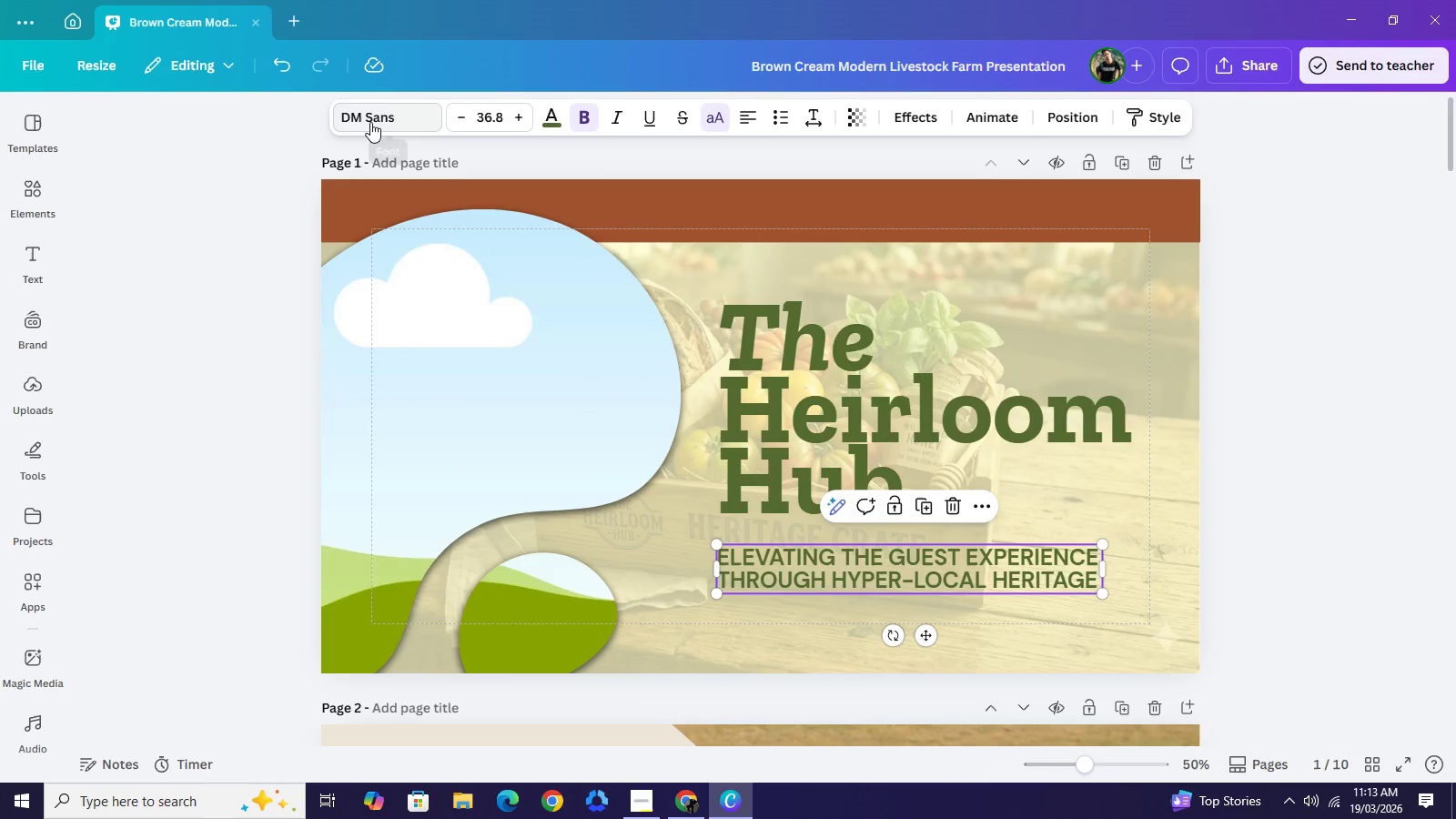 
left_click([370, 122])
 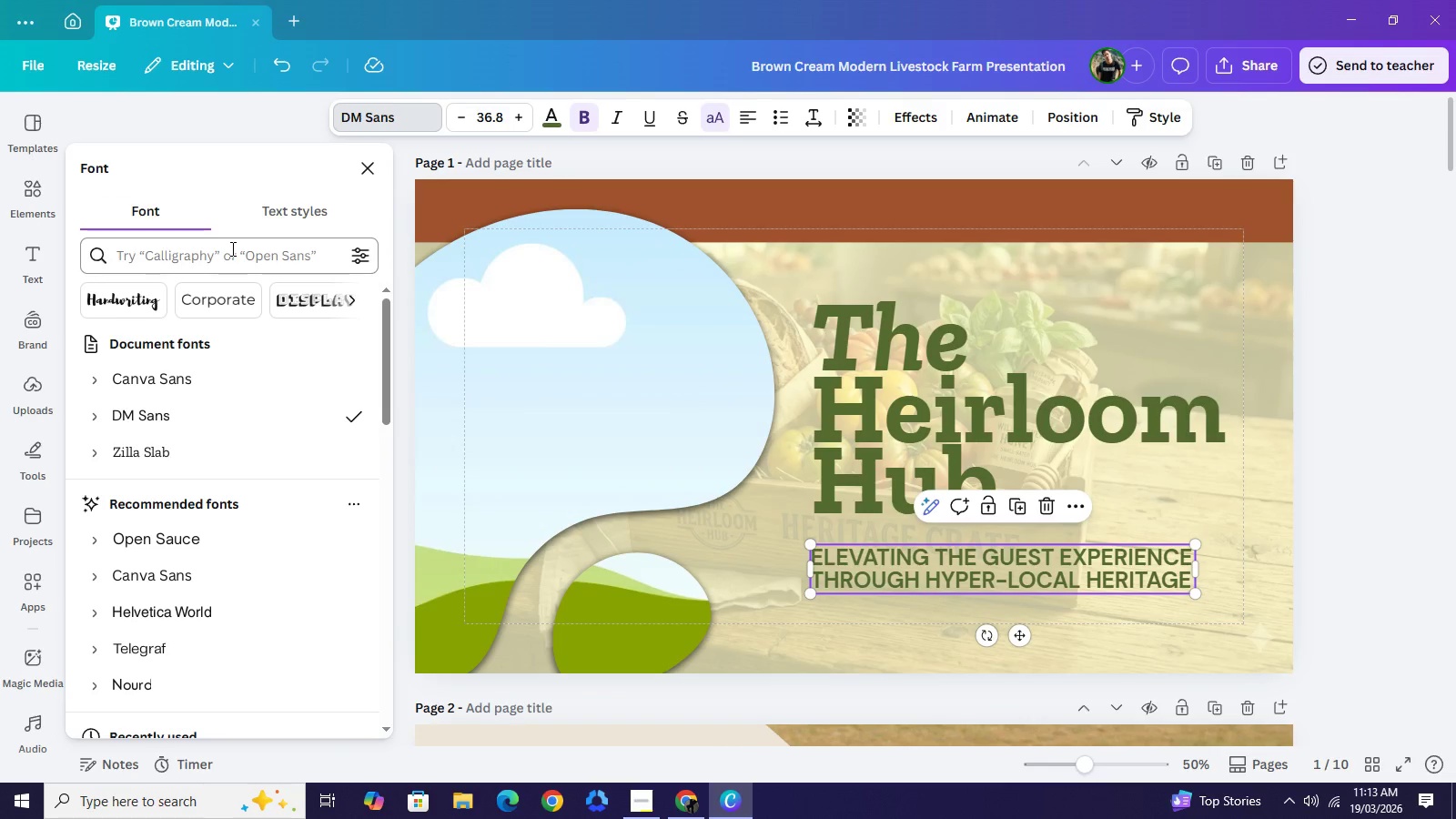 
left_click([231, 248])
 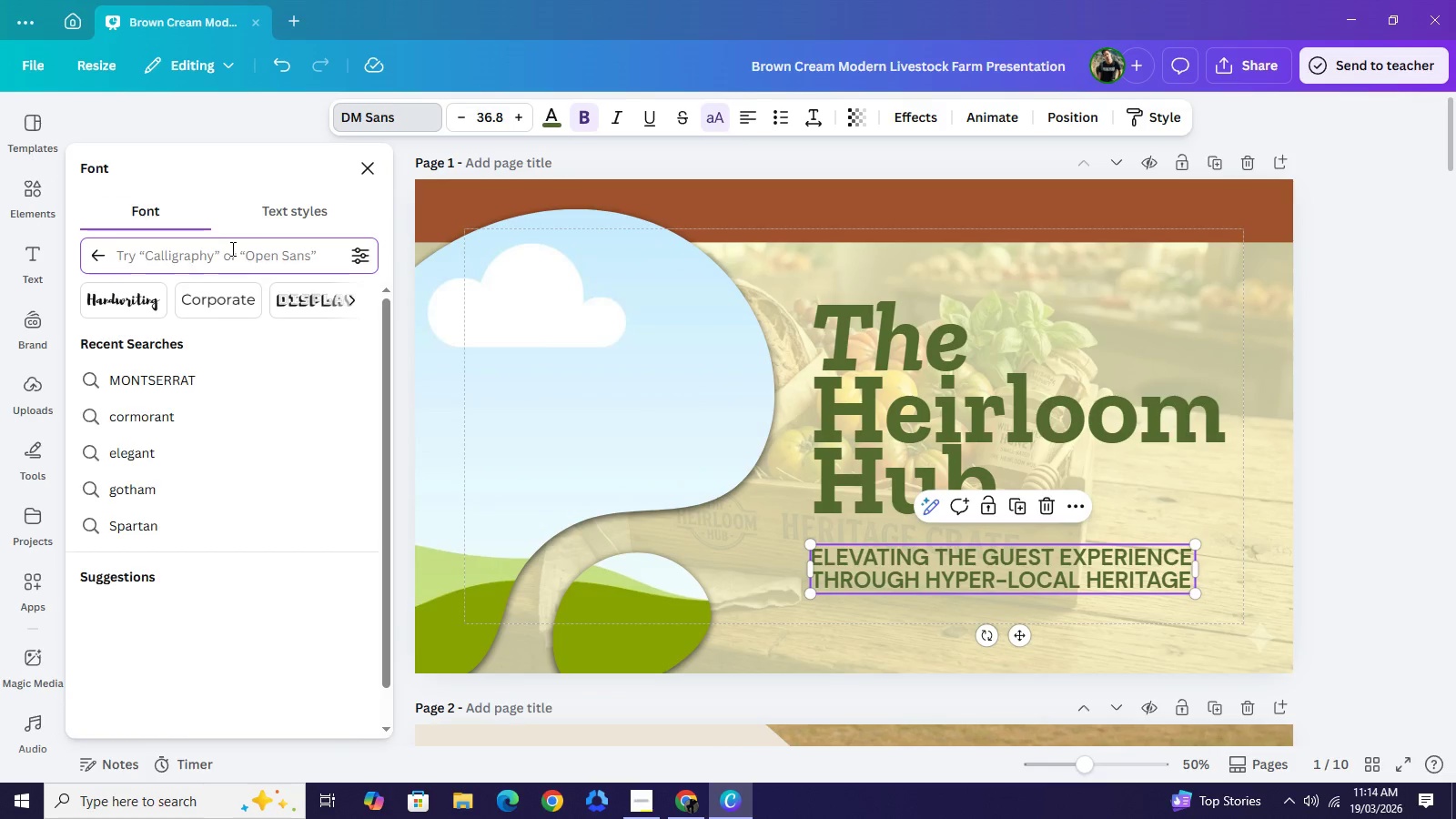 
type(MONTSERRAT)
 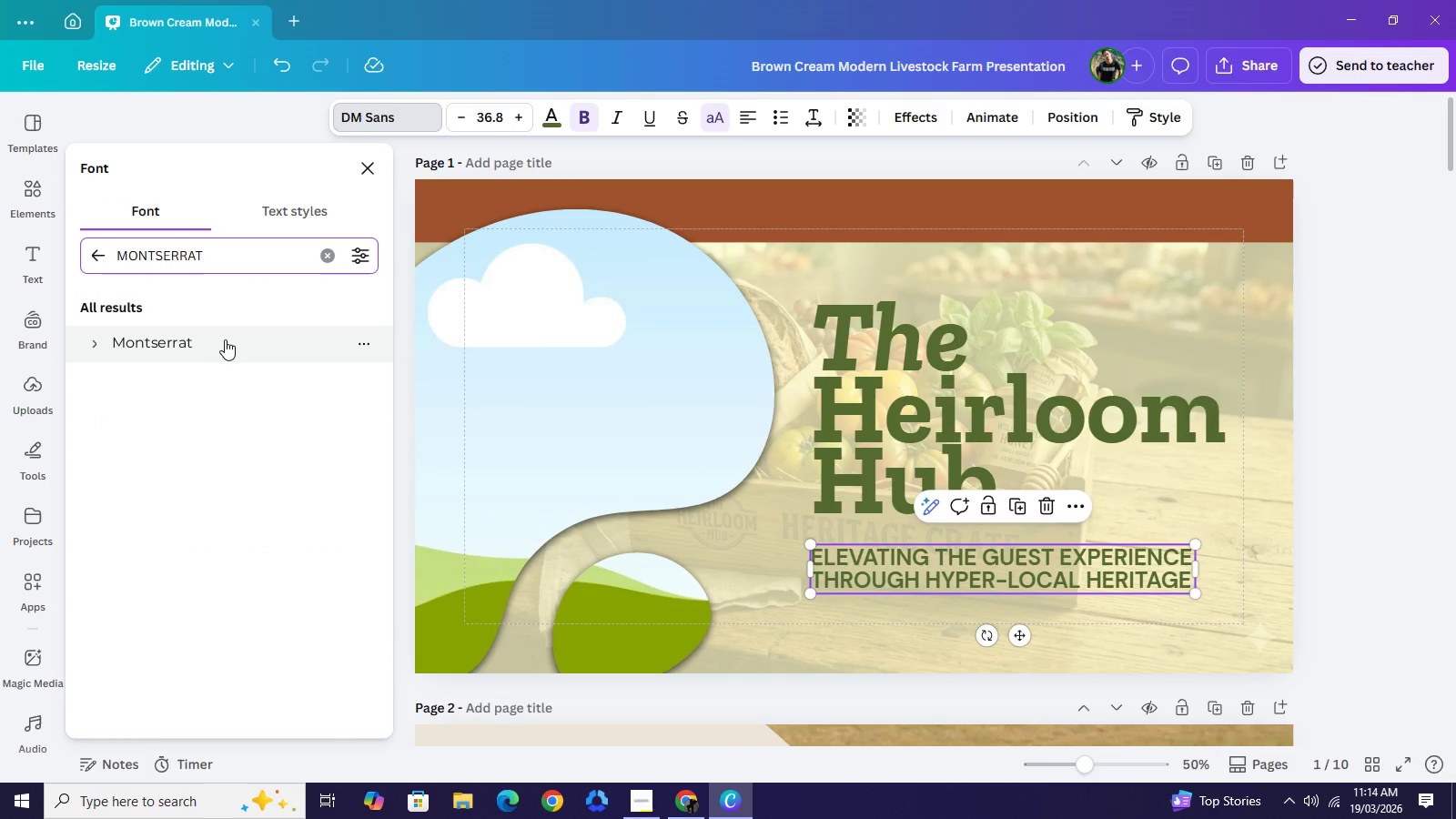 
left_click([221, 343])
 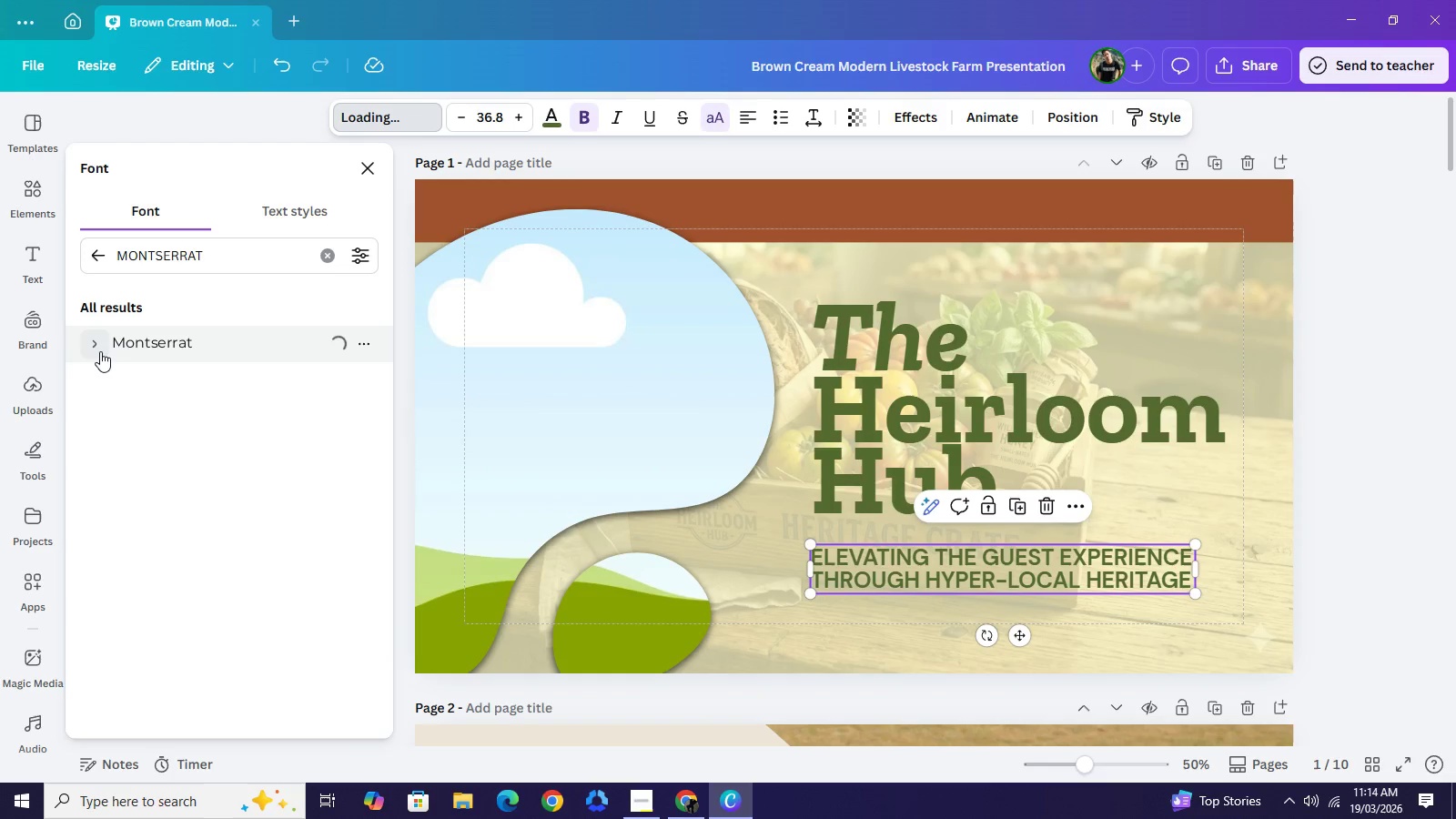 
wait(13.22)
 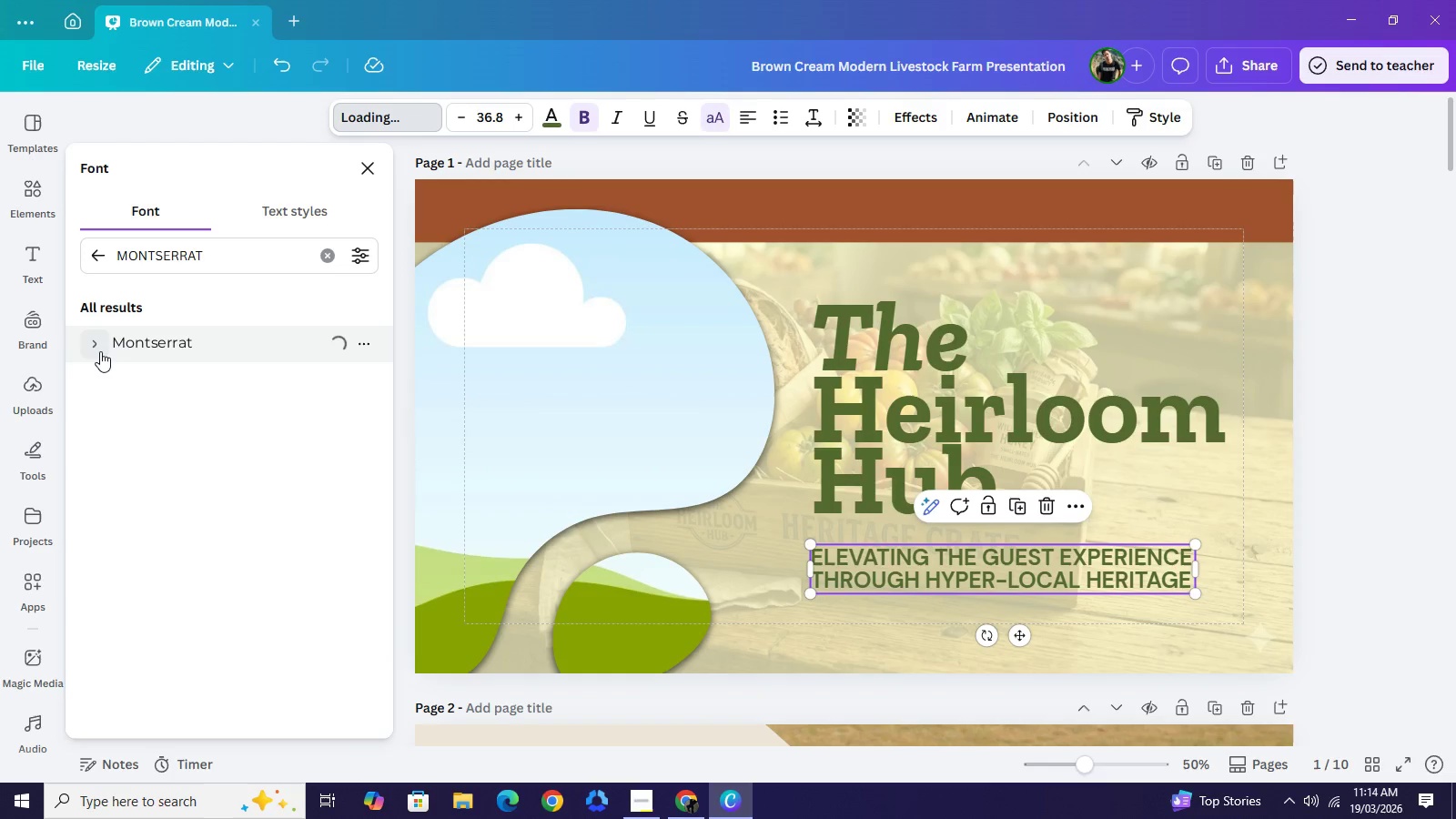 
left_click([100, 351])
 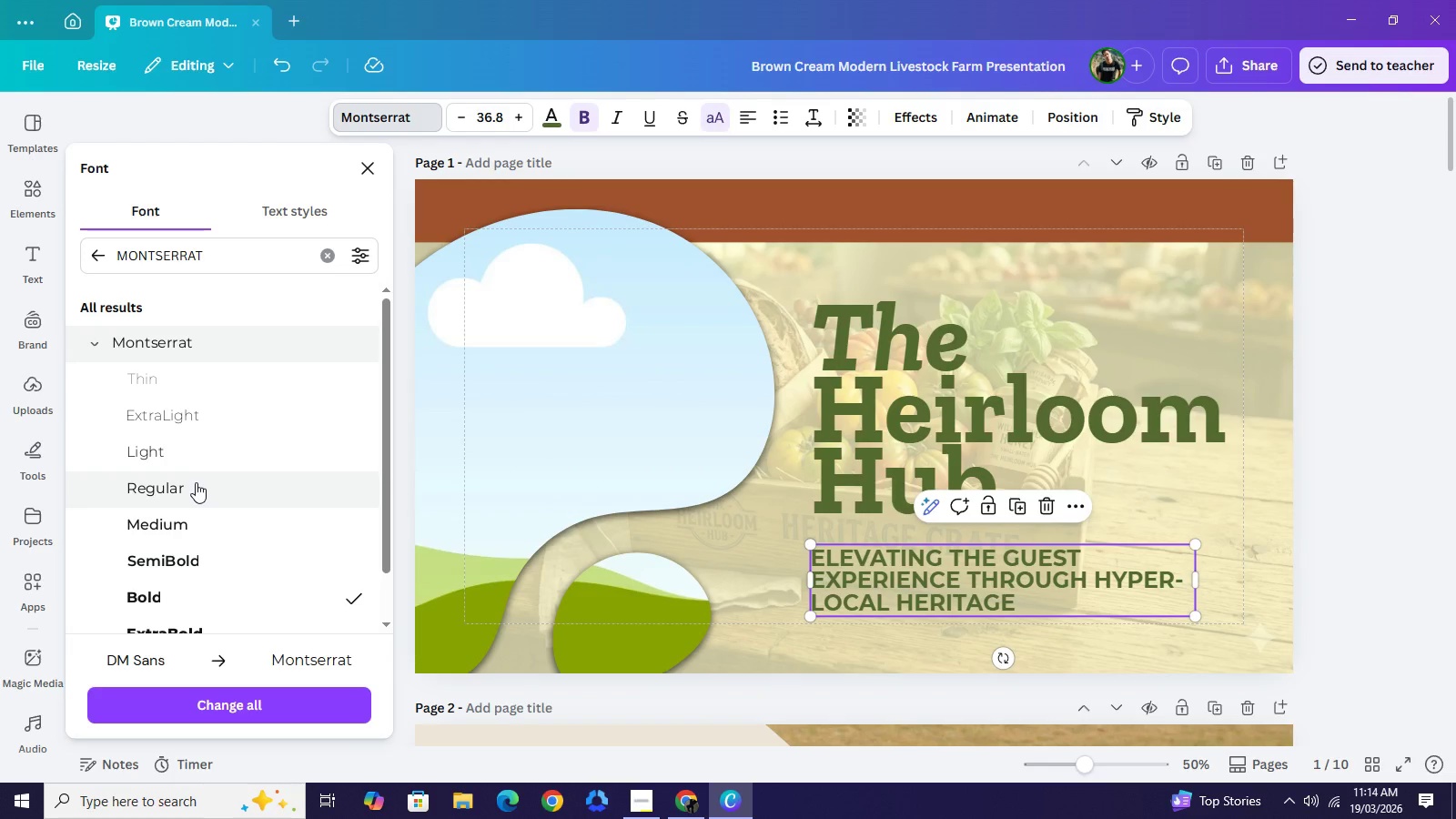 
scroll: coordinate [197, 490], scroll_direction: down, amount: 2.0
 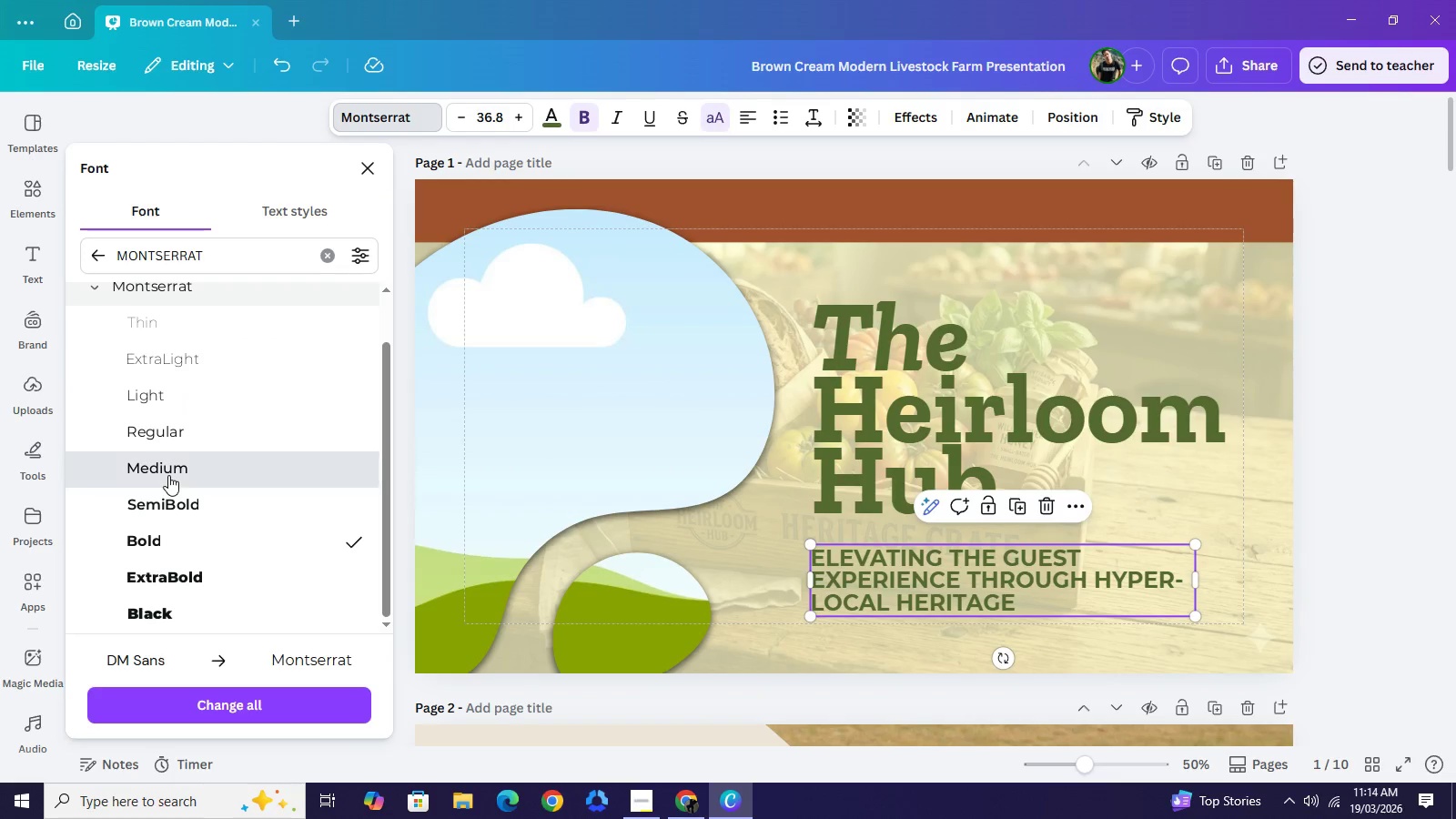 
left_click([168, 475])
 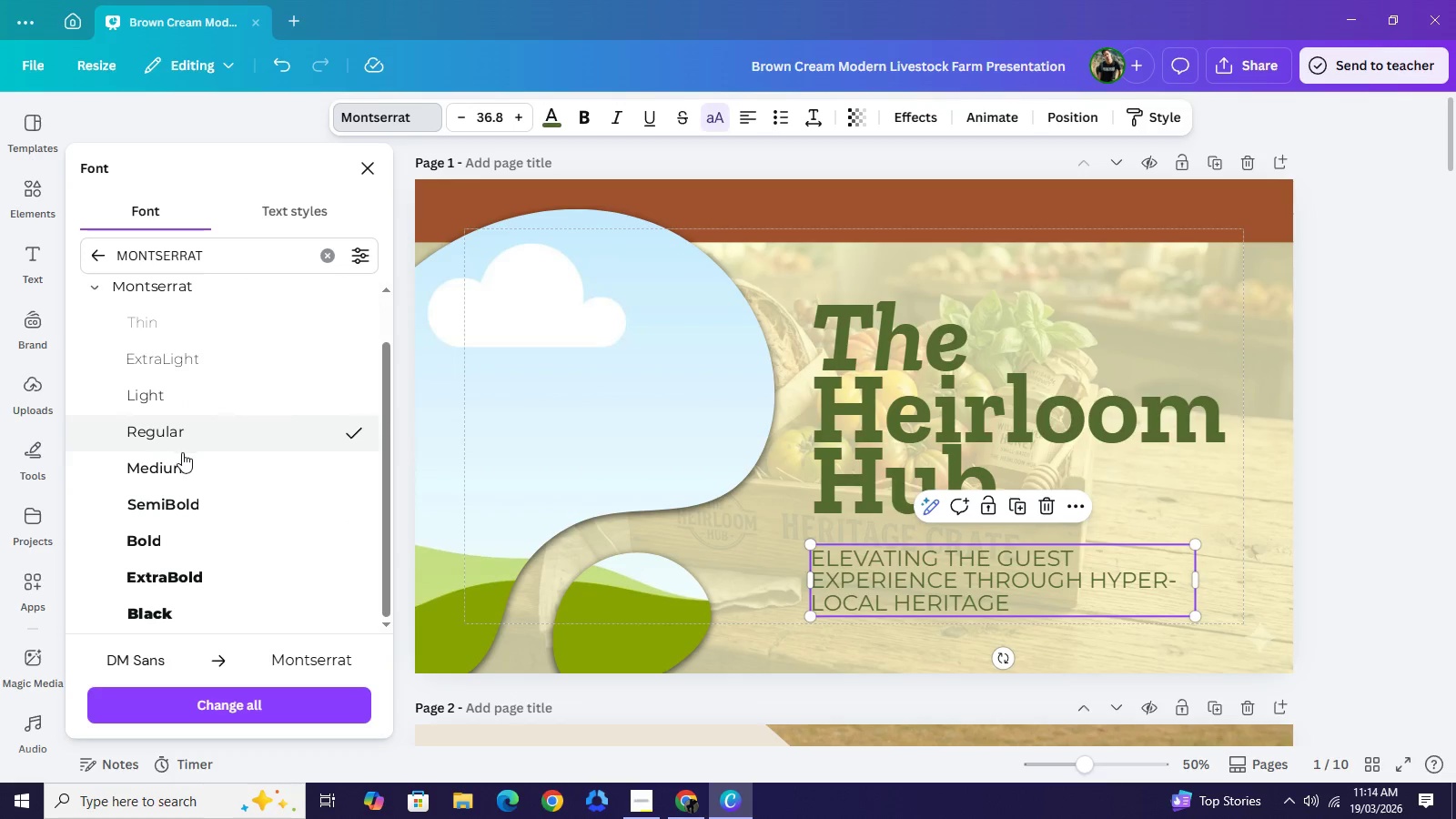 
left_click([181, 495])
 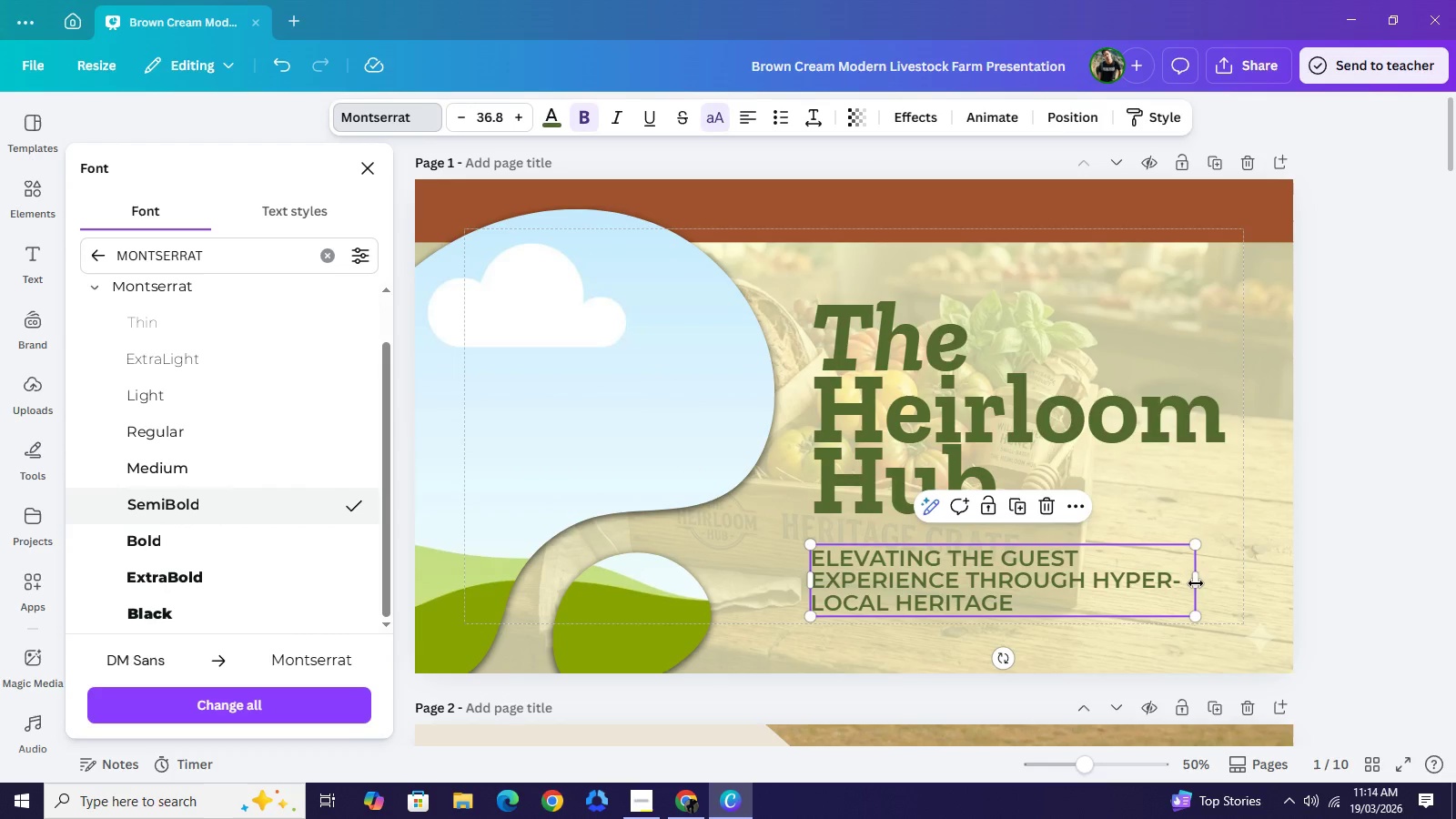 
left_click_drag(start_coordinate=[1198, 583], to_coordinate=[1242, 587])
 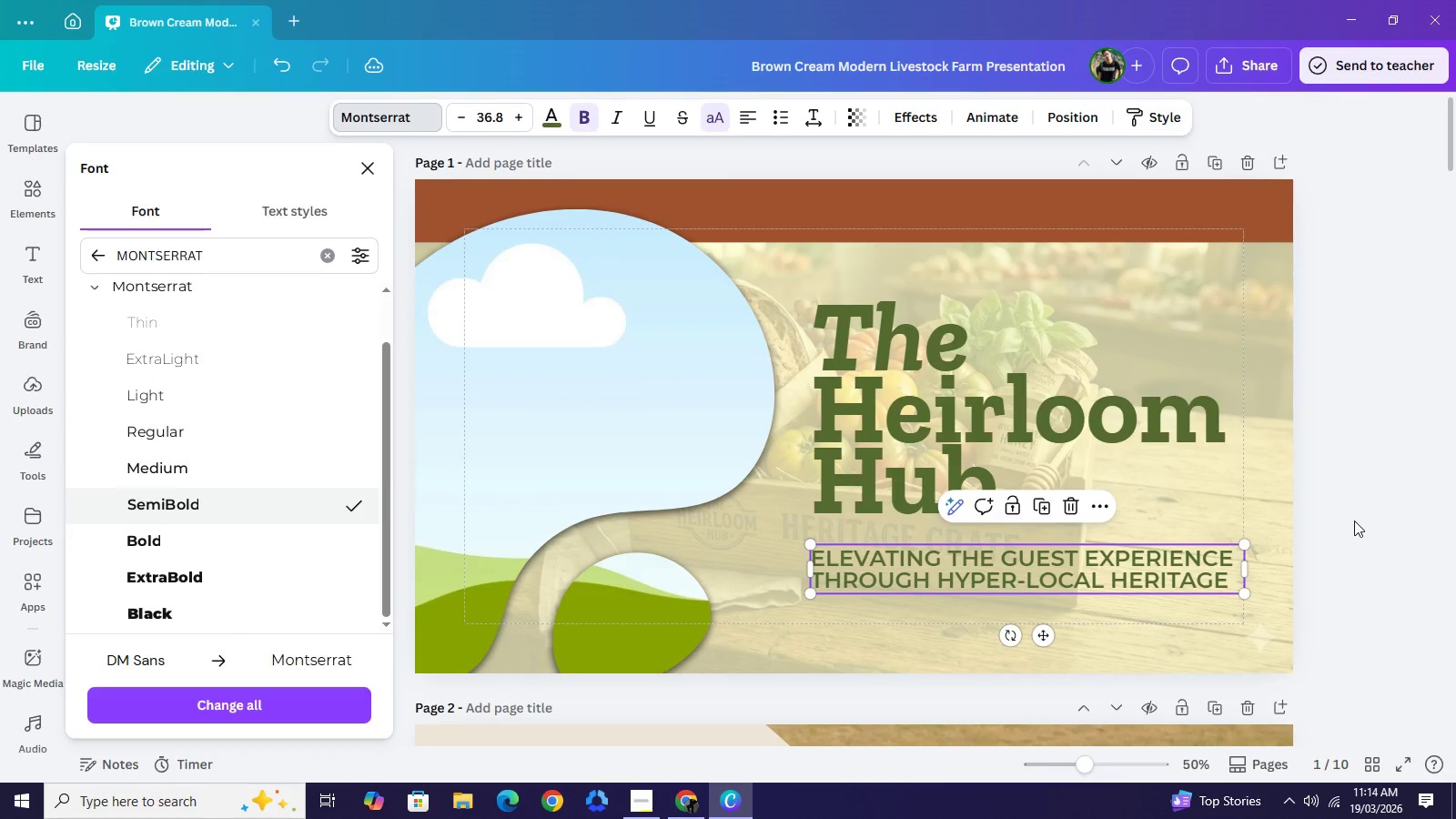 
left_click([1354, 521])
 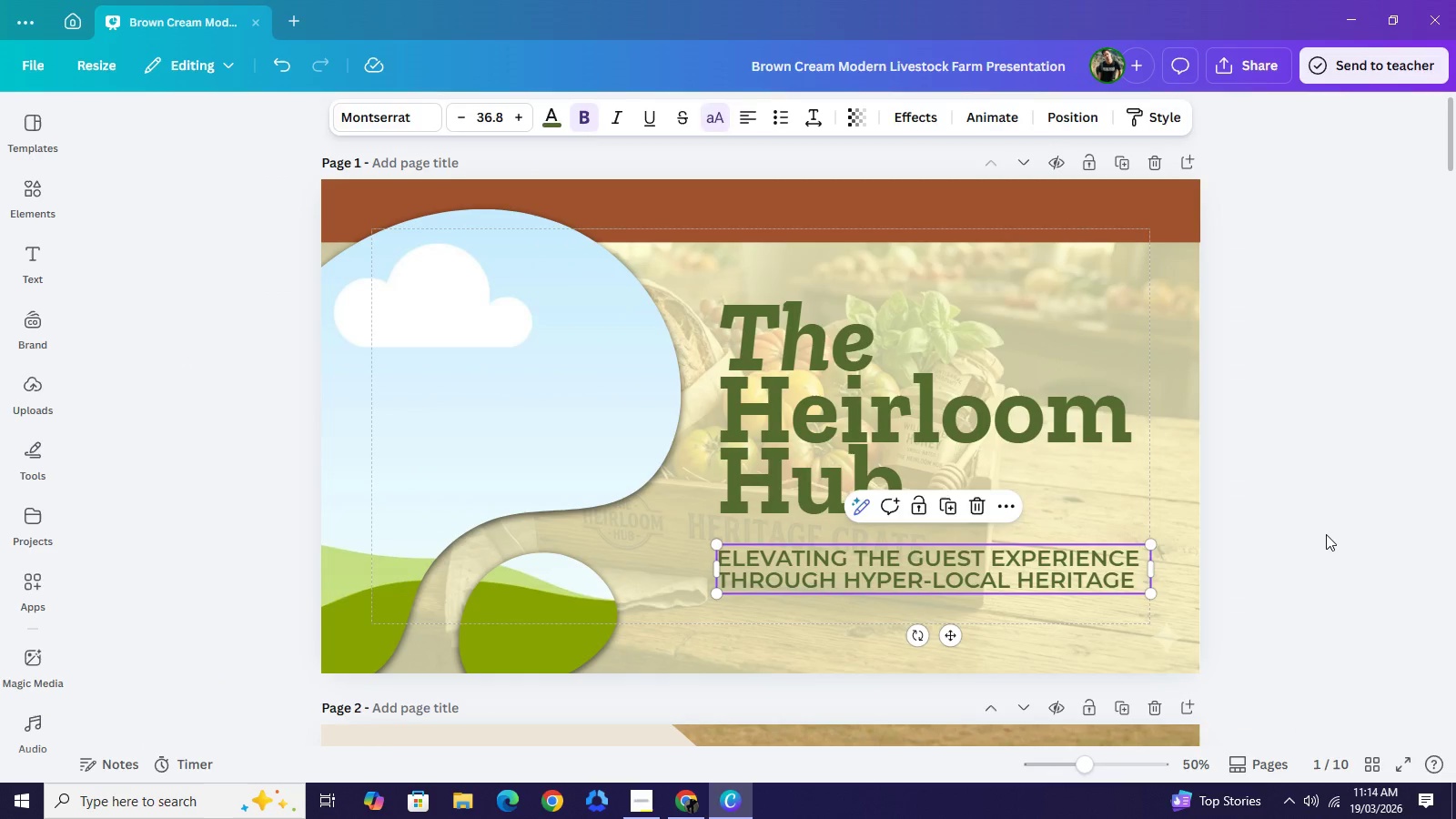 
left_click([1326, 534])
 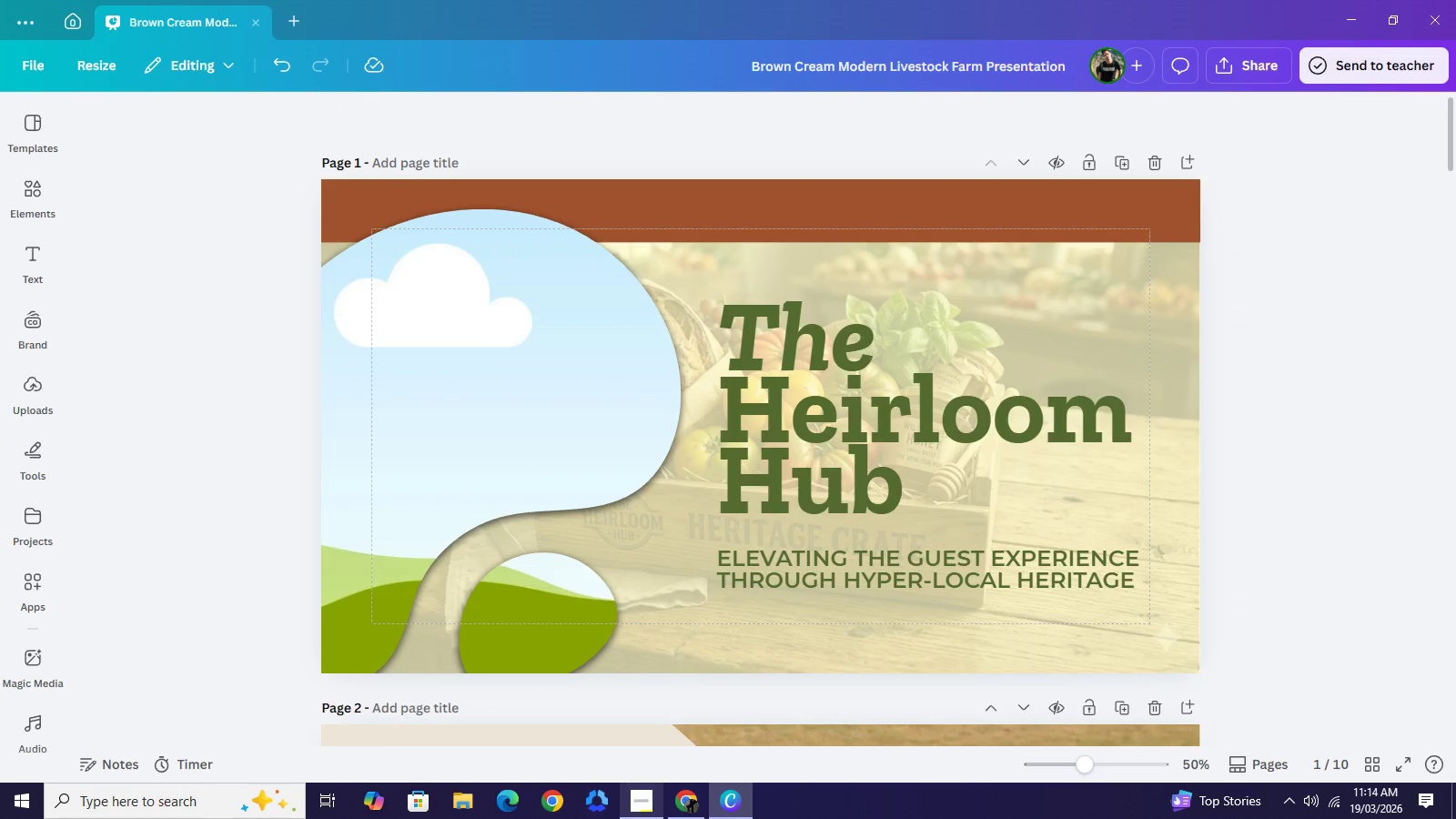 
mouse_move([693, 807])
 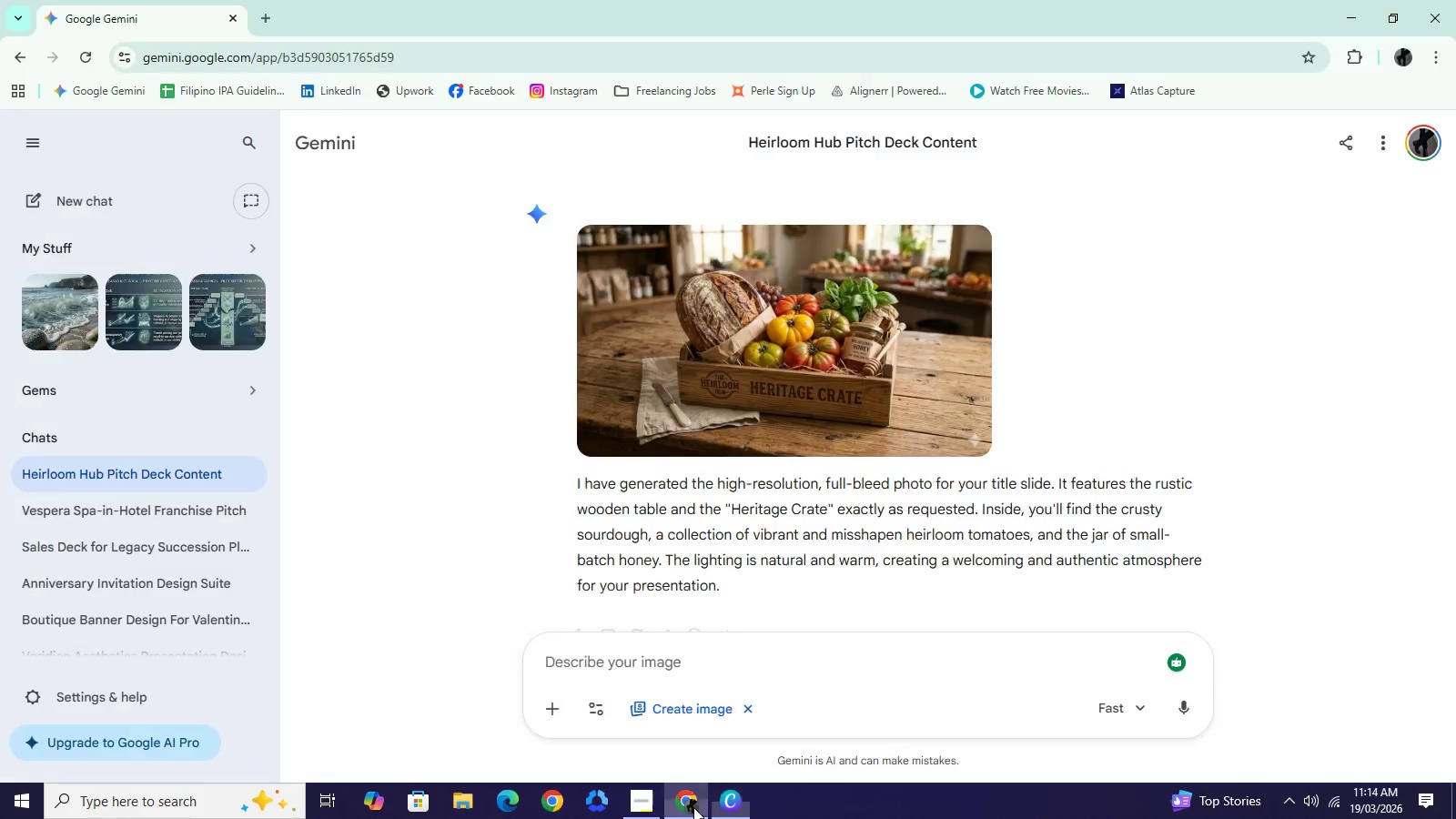 
left_click([693, 807])
 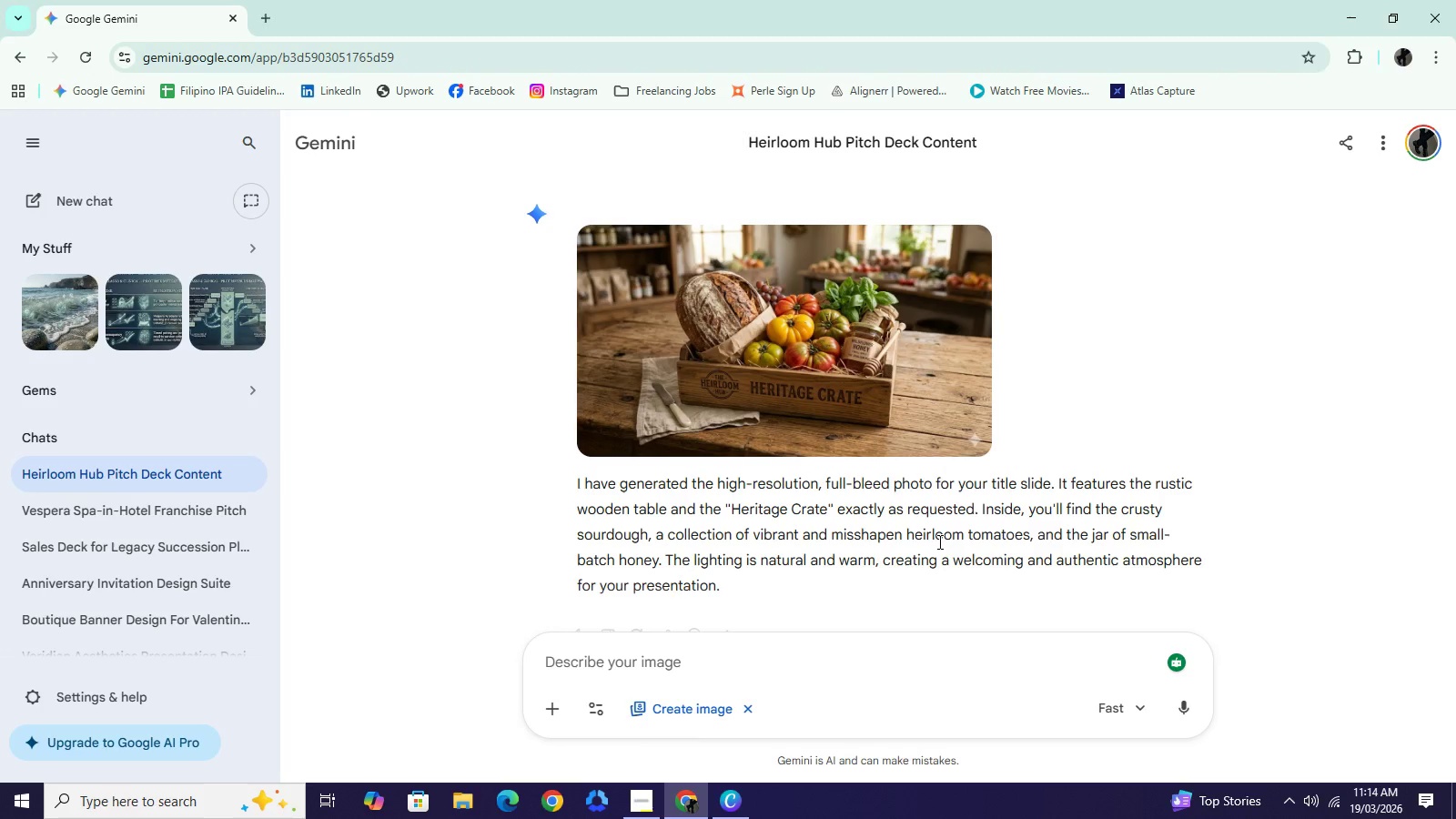 
wait(16.38)
 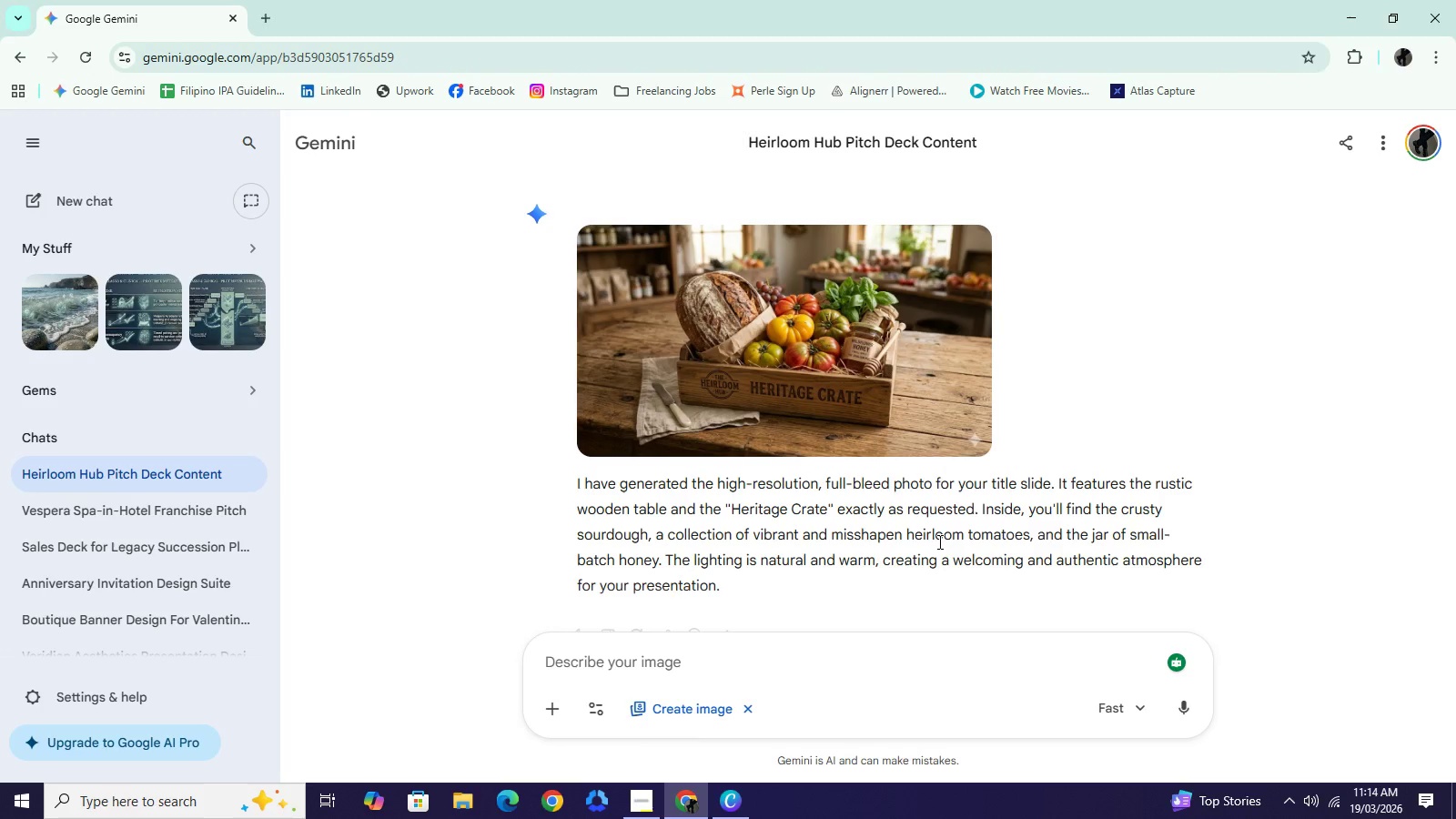 
scroll: coordinate [1038, 531], scroll_direction: up, amount: 4.0
 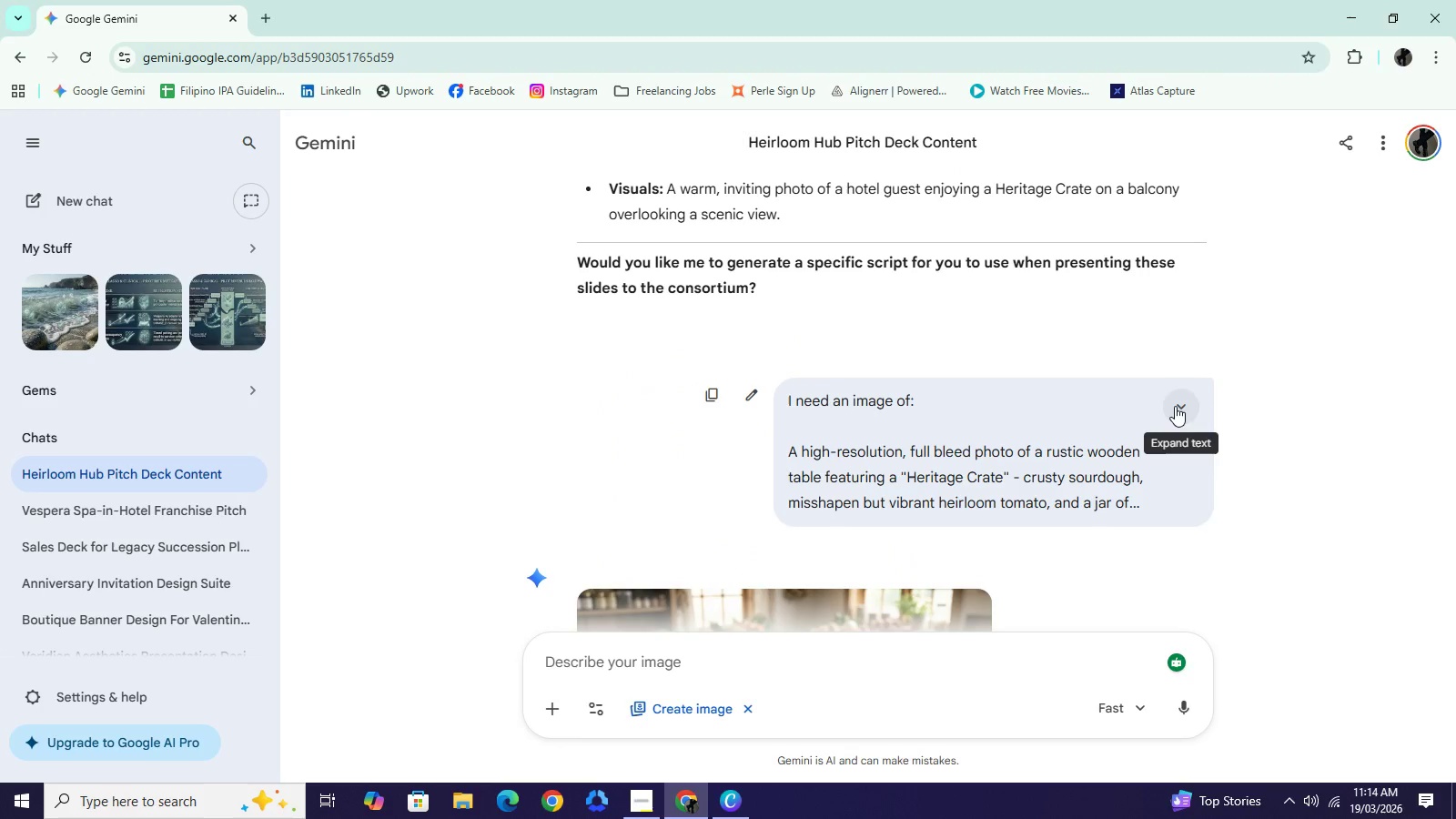 
left_click([1175, 406])
 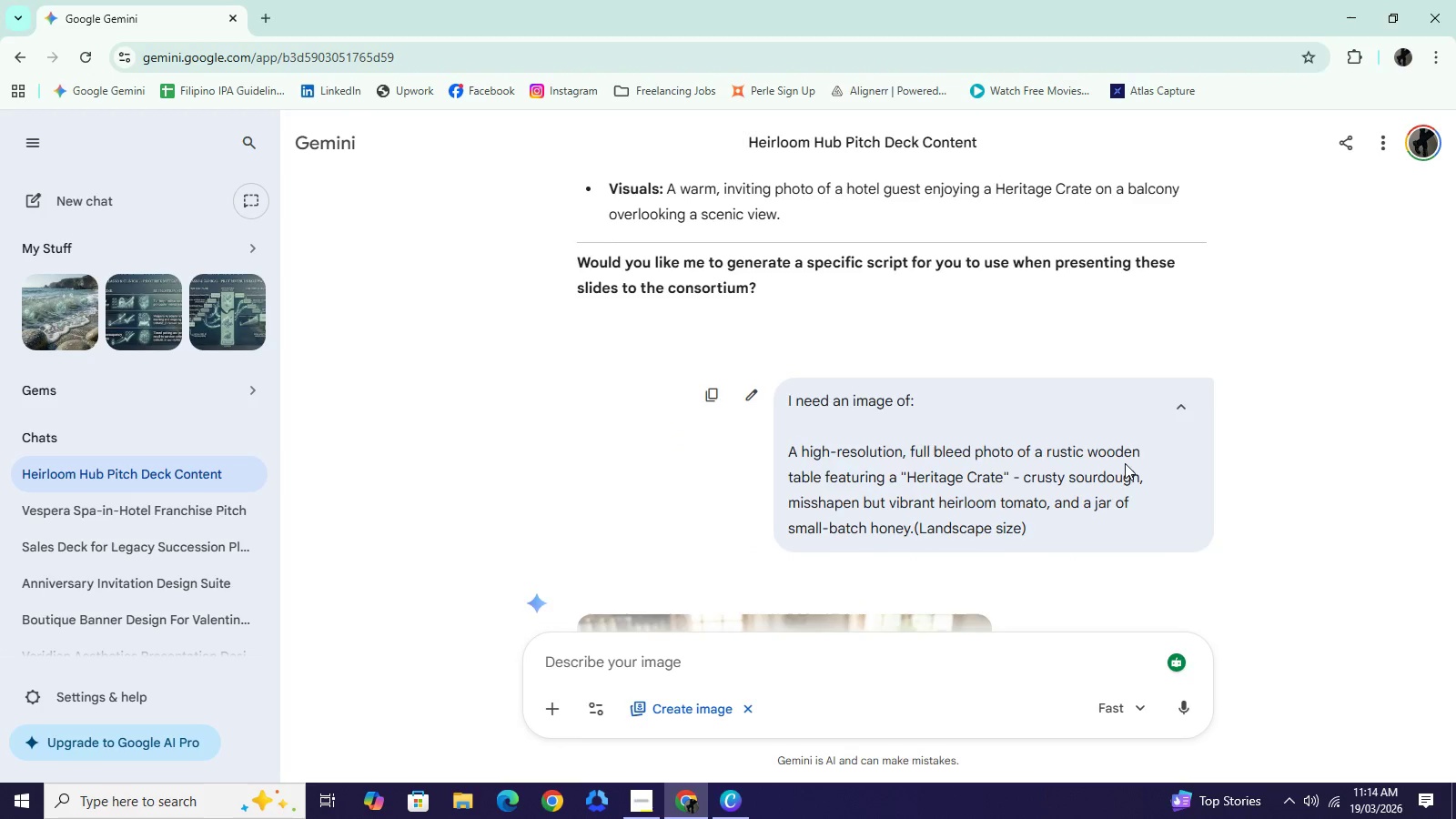 
scroll: coordinate [1125, 463], scroll_direction: down, amount: 1.0
 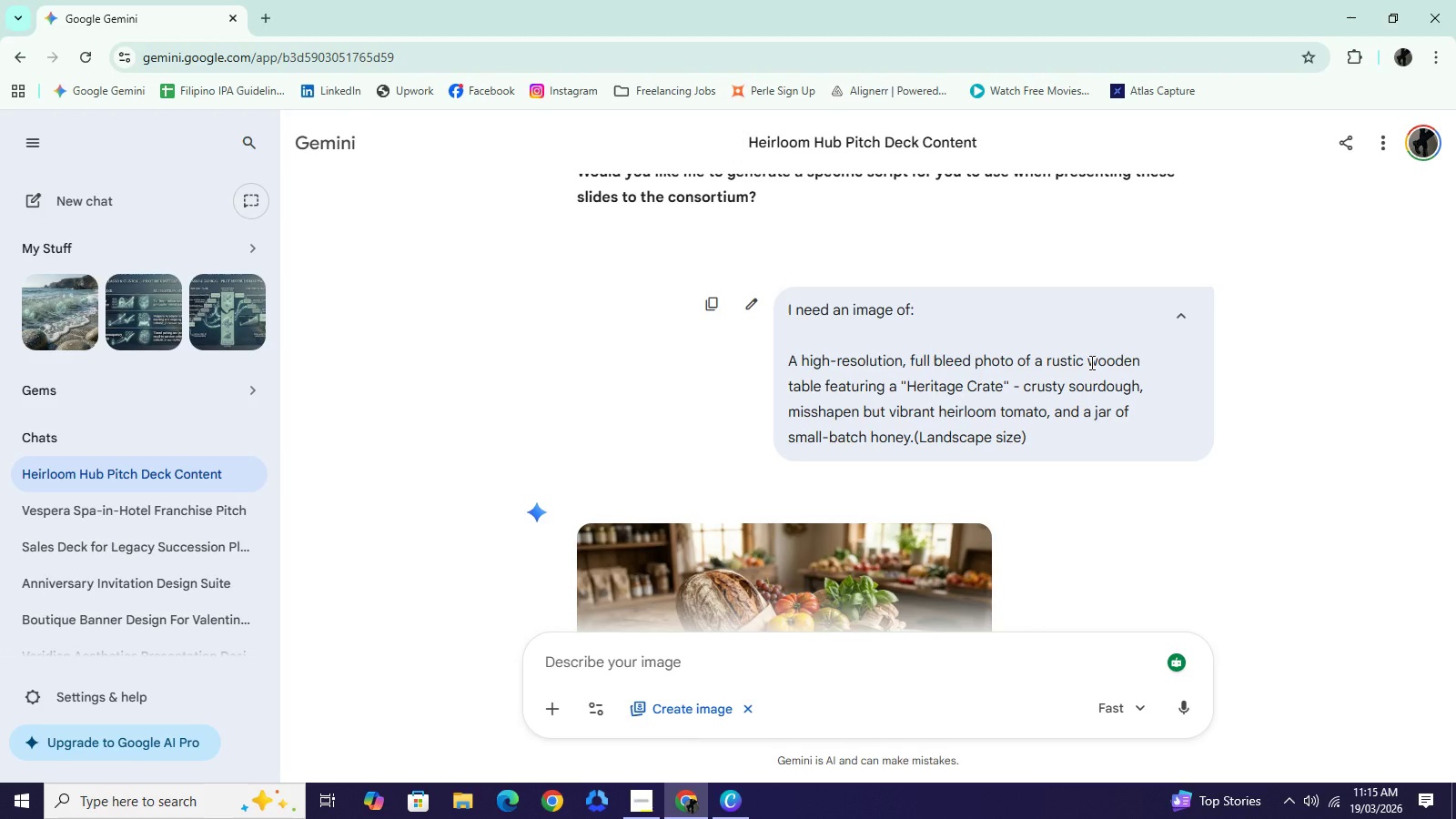 
left_click_drag(start_coordinate=[1090, 362], to_coordinate=[822, 389])
 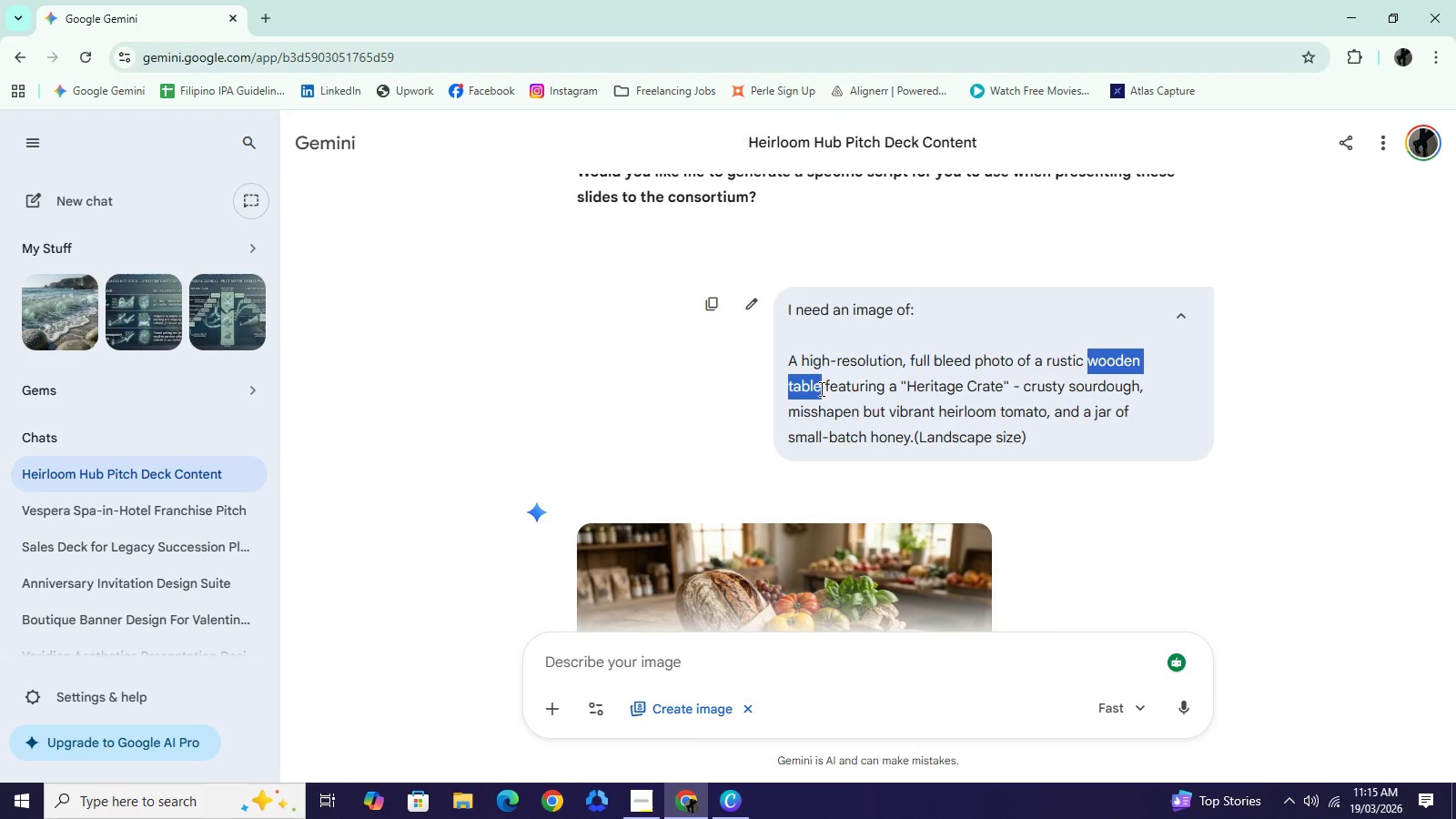 
key(Control+C)
 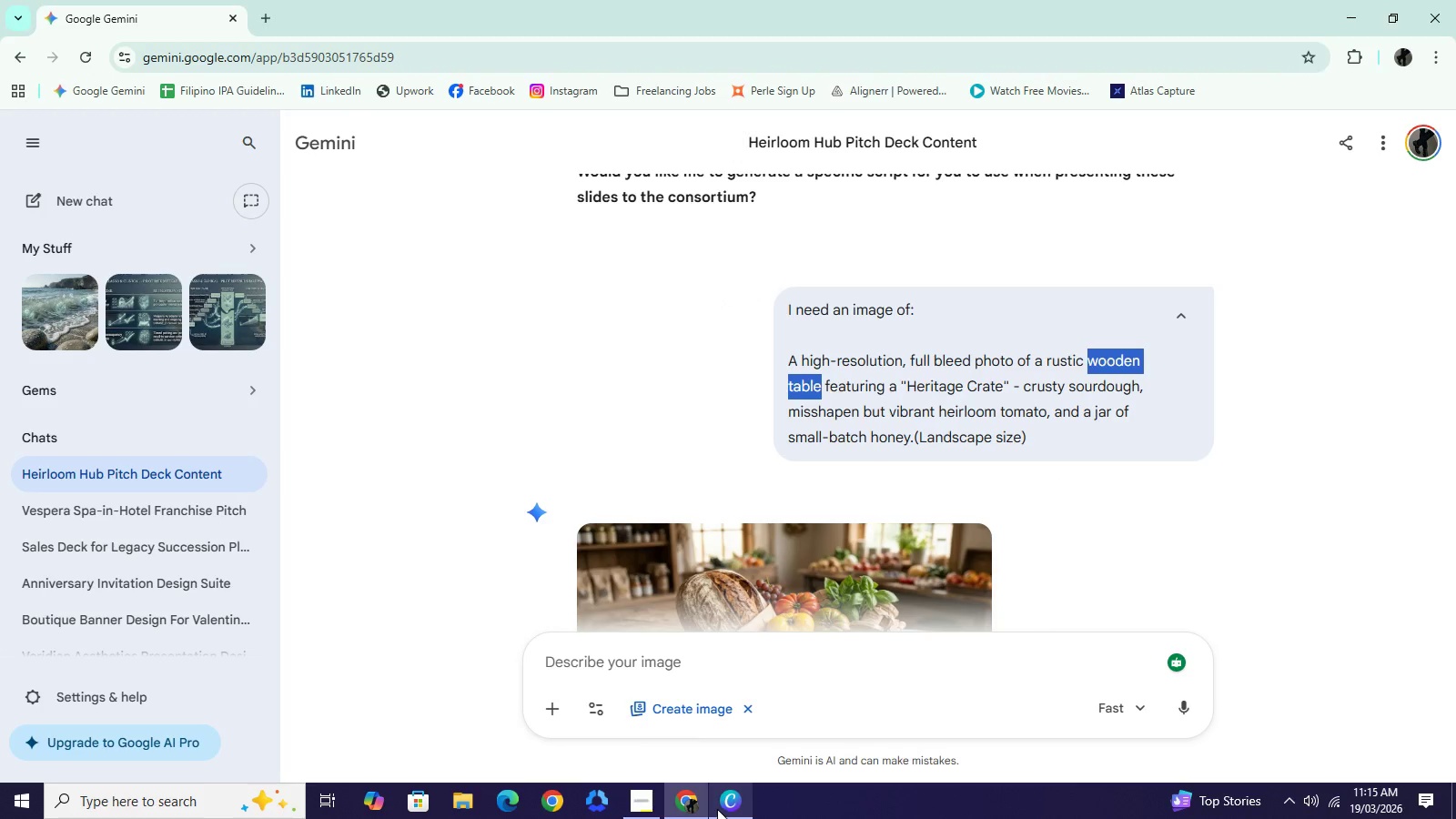 
left_click([717, 809])
 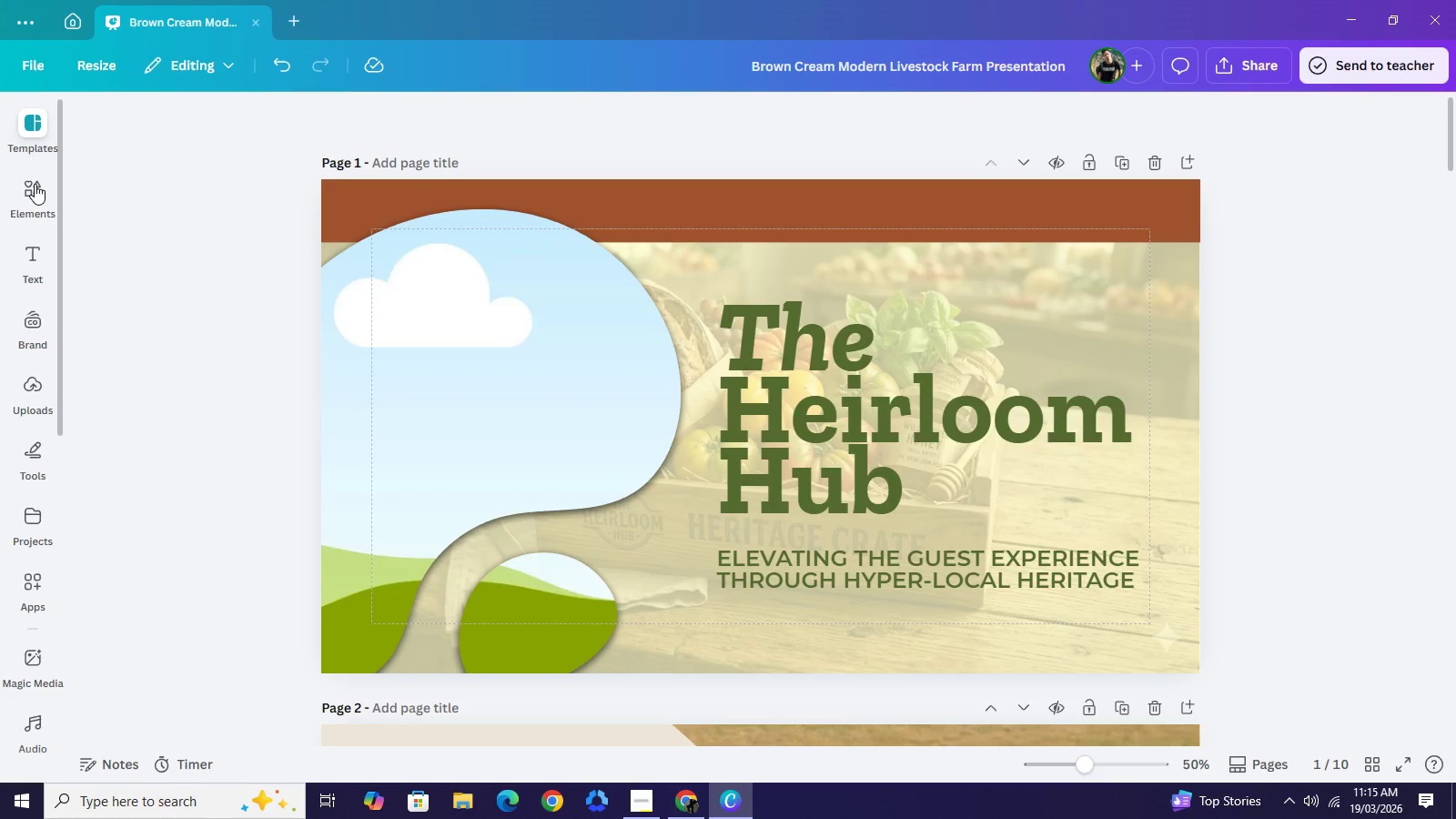 
left_click([35, 184])
 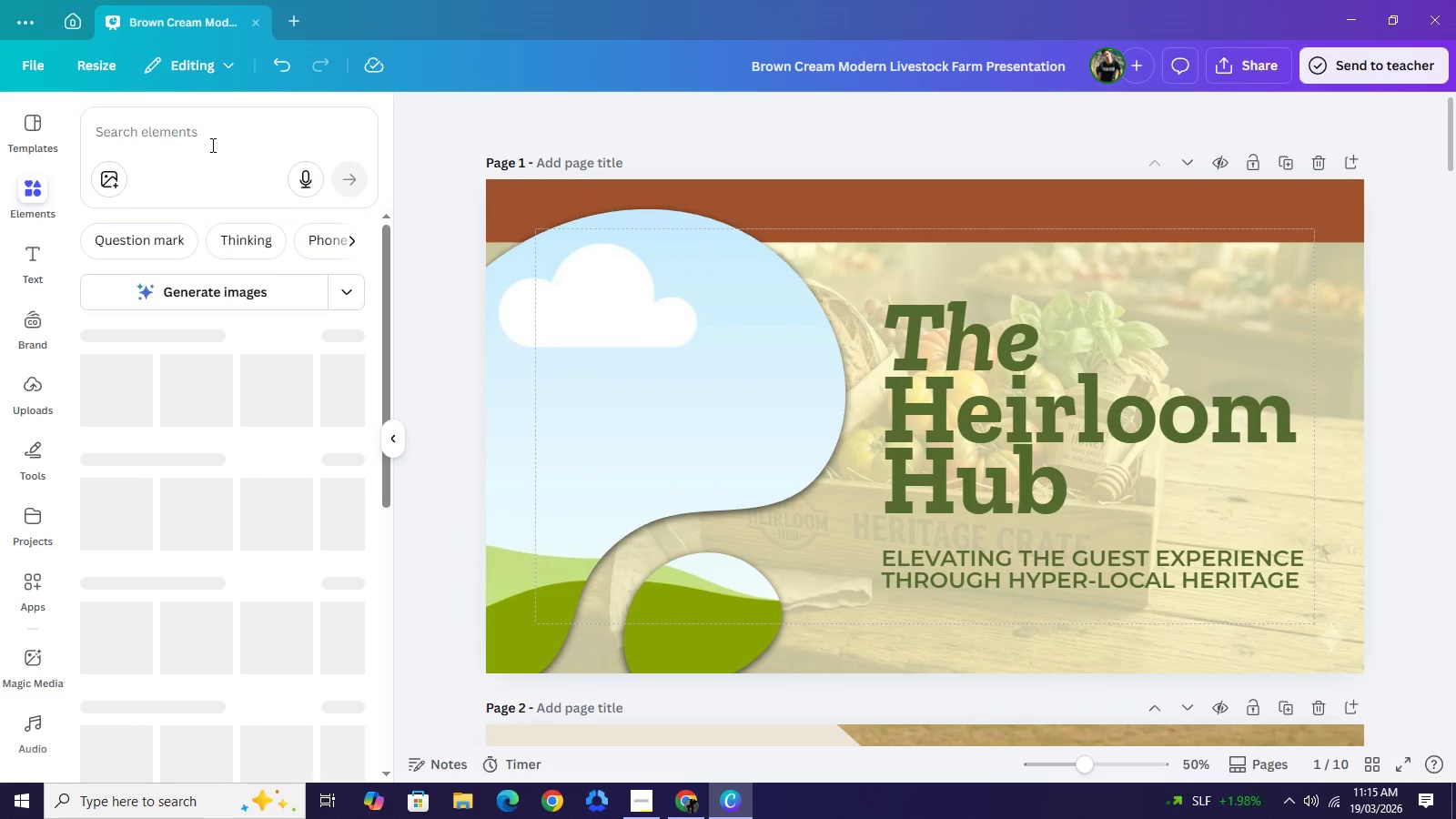 
left_click([210, 139])
 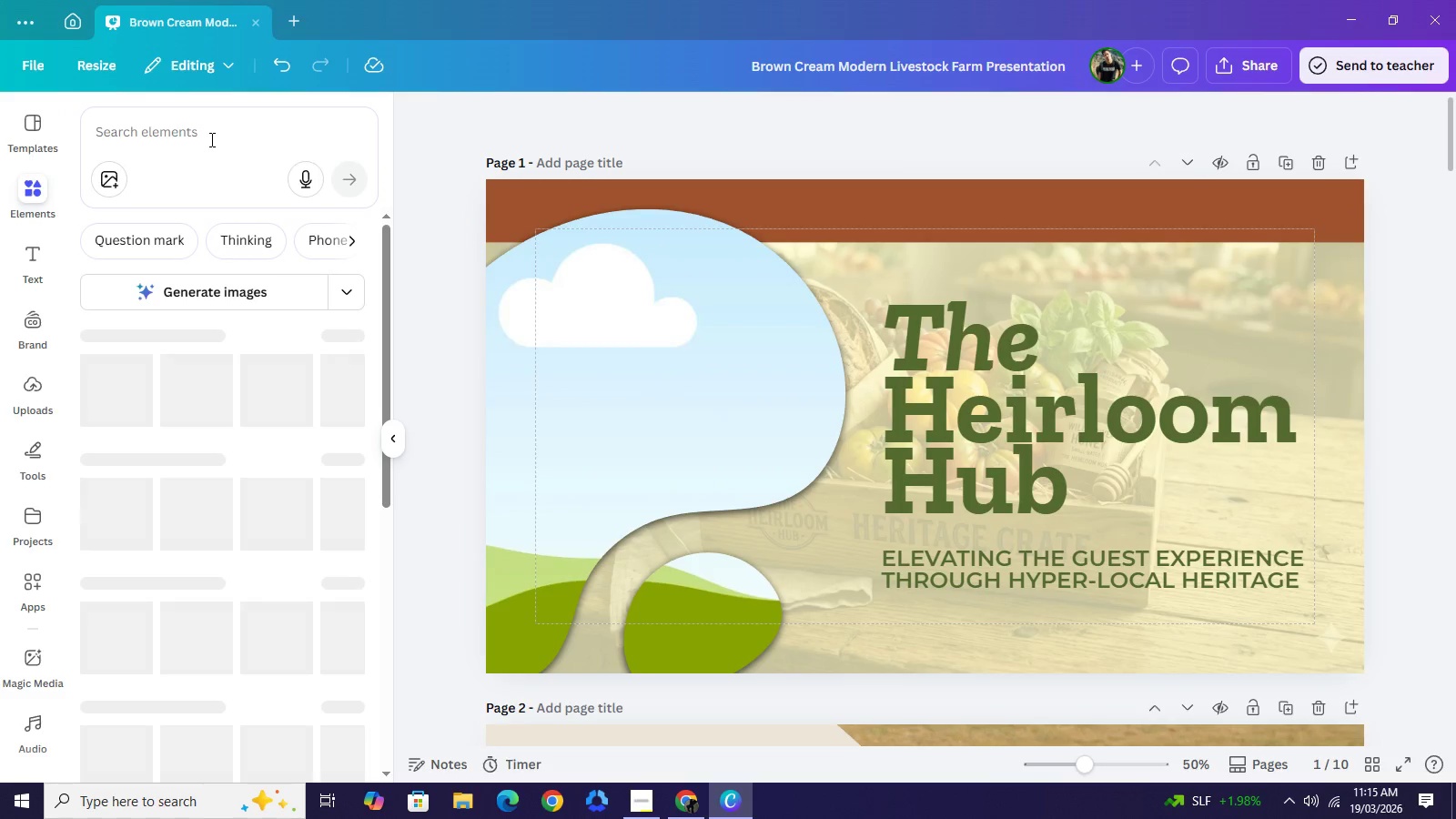 
key(Control+V)
 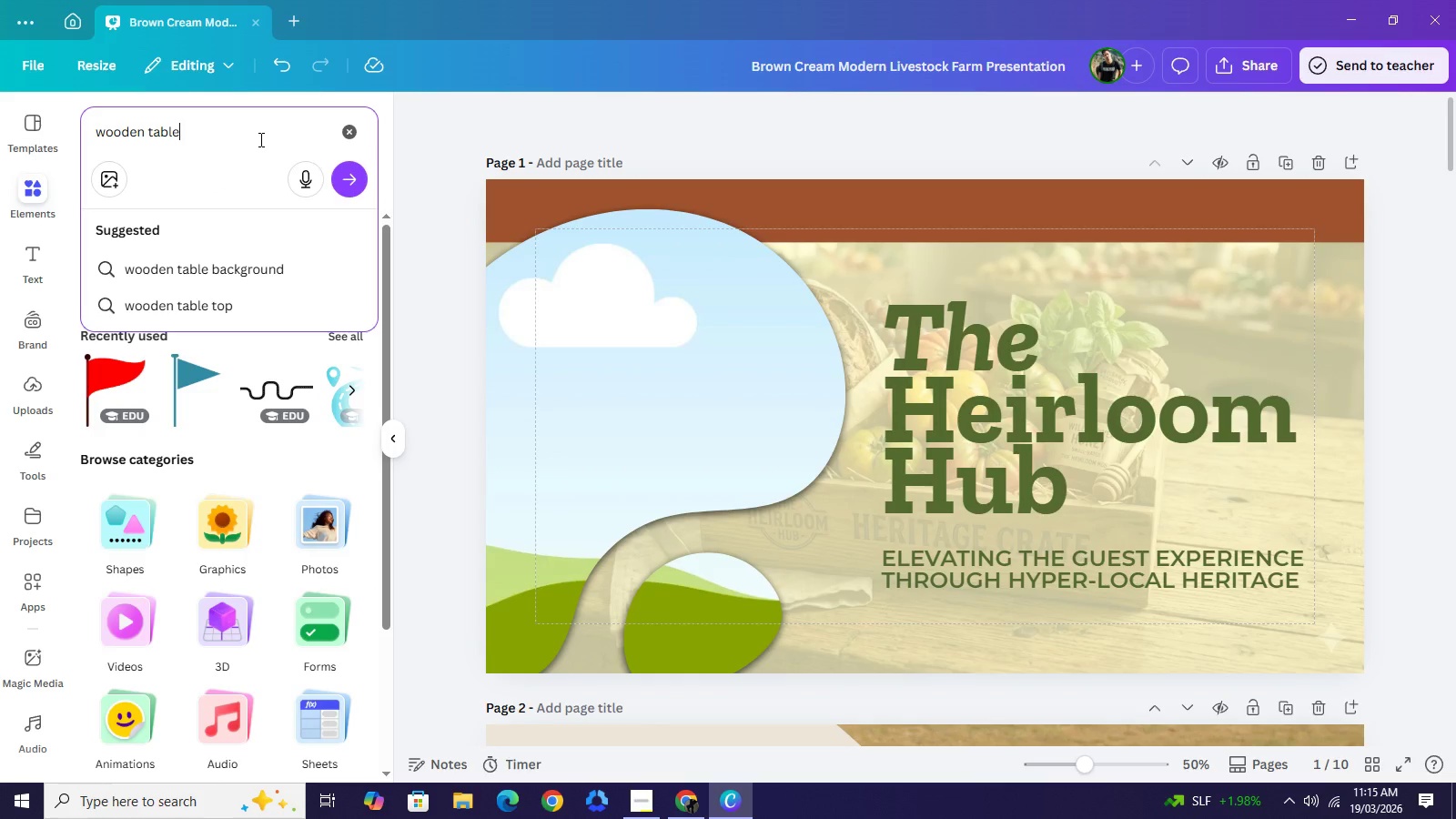 
key(Space)
 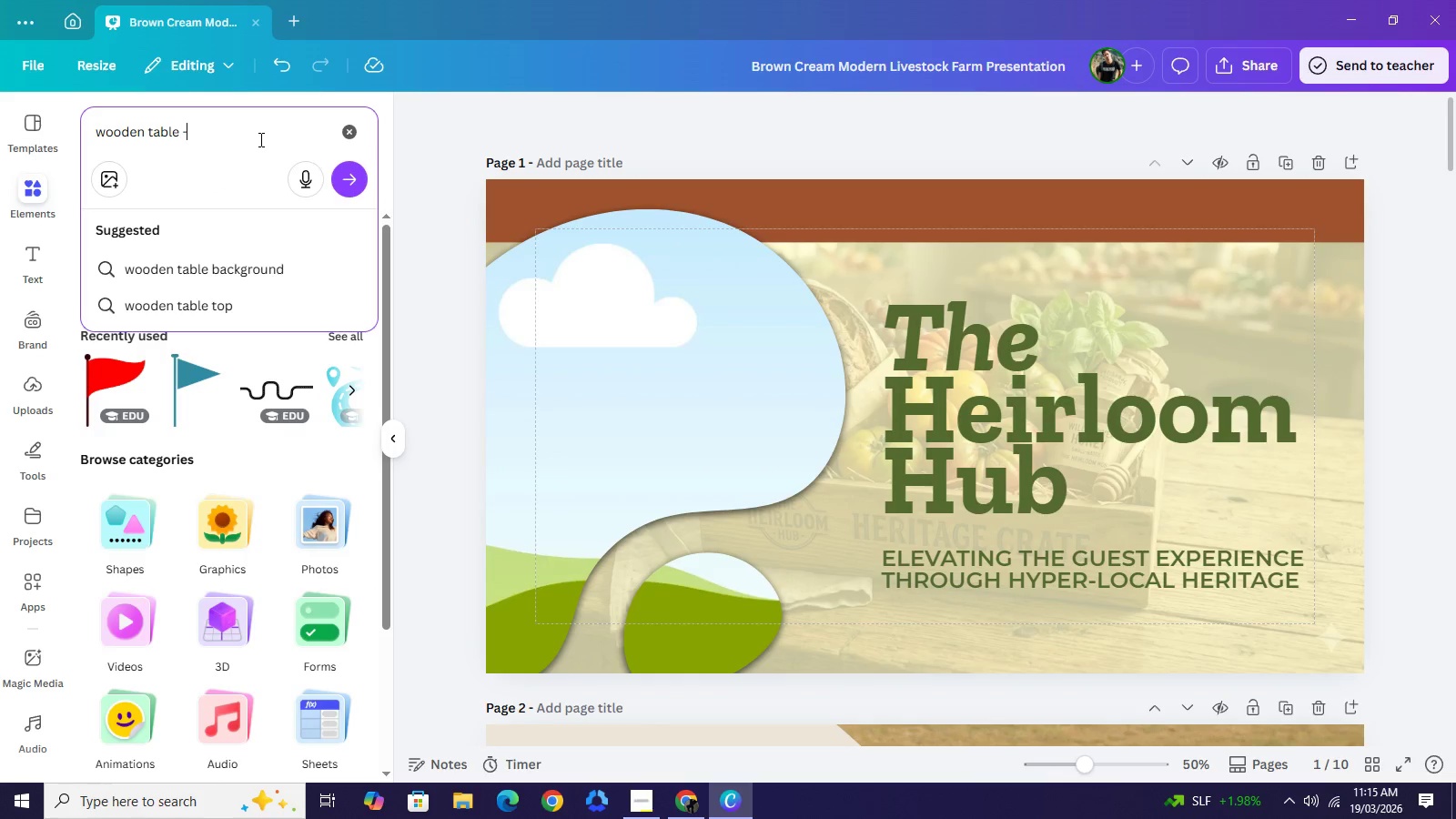 
key(Minus)
 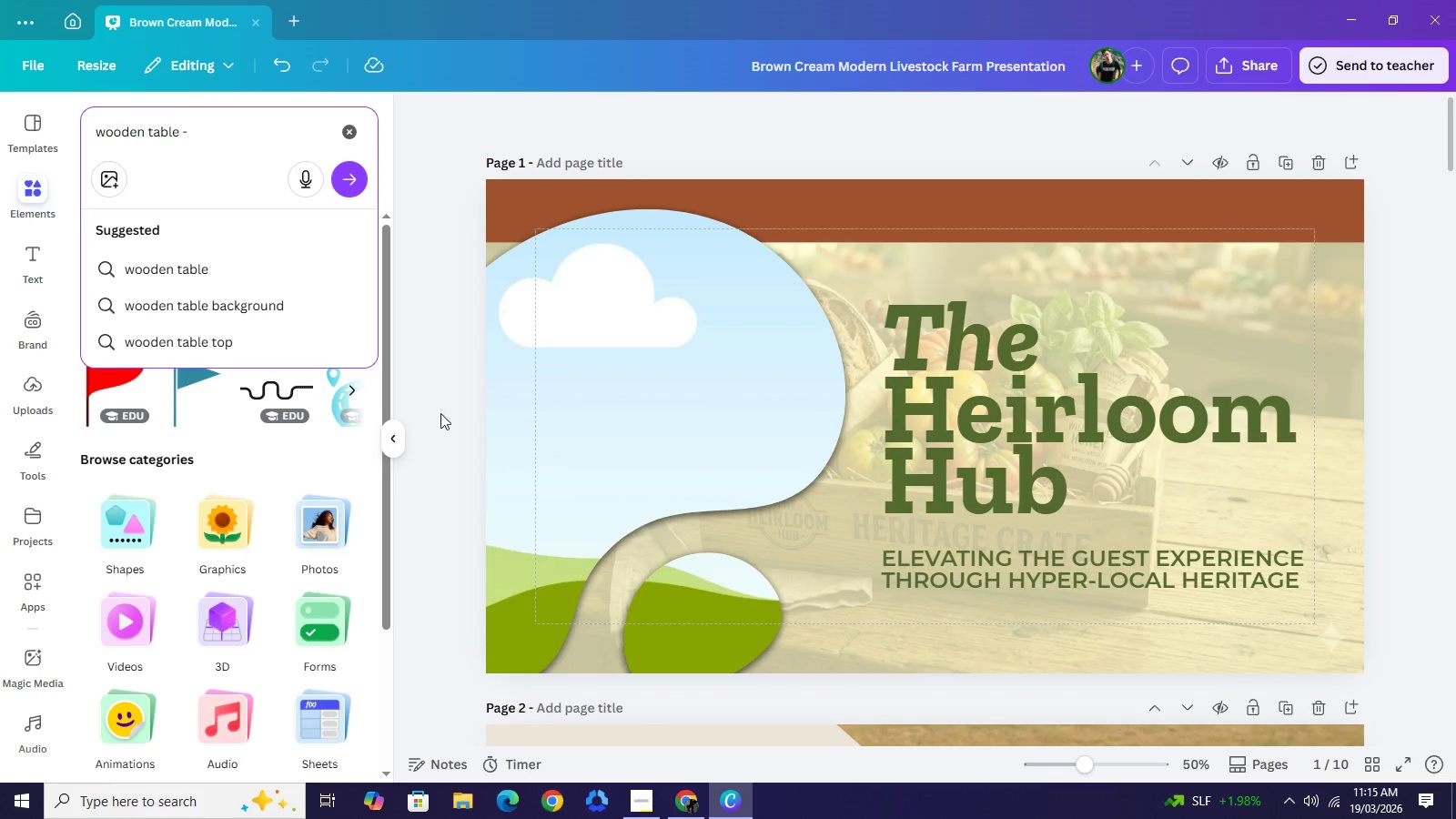 
key(Space)
 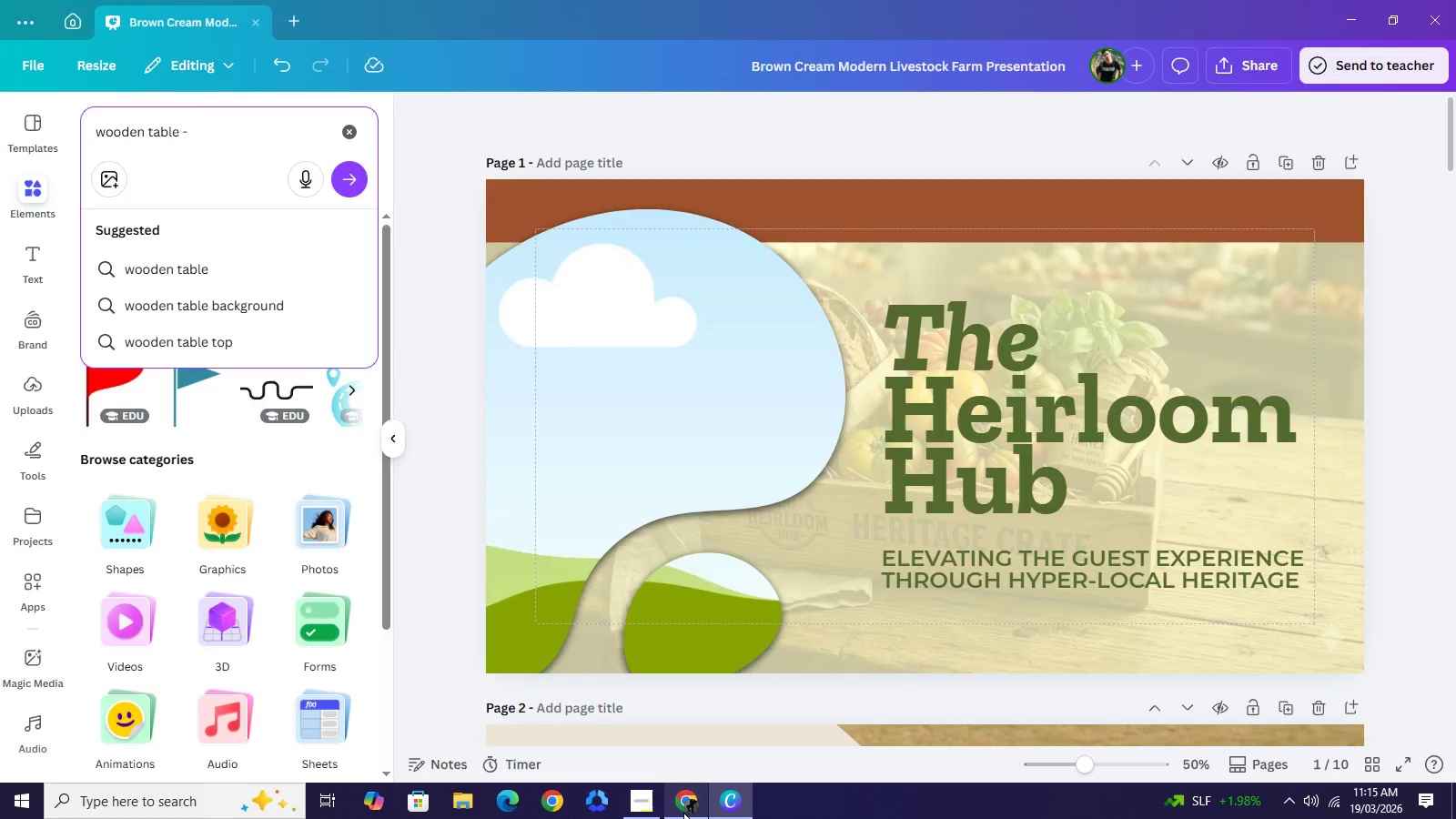 
left_click([683, 813])
 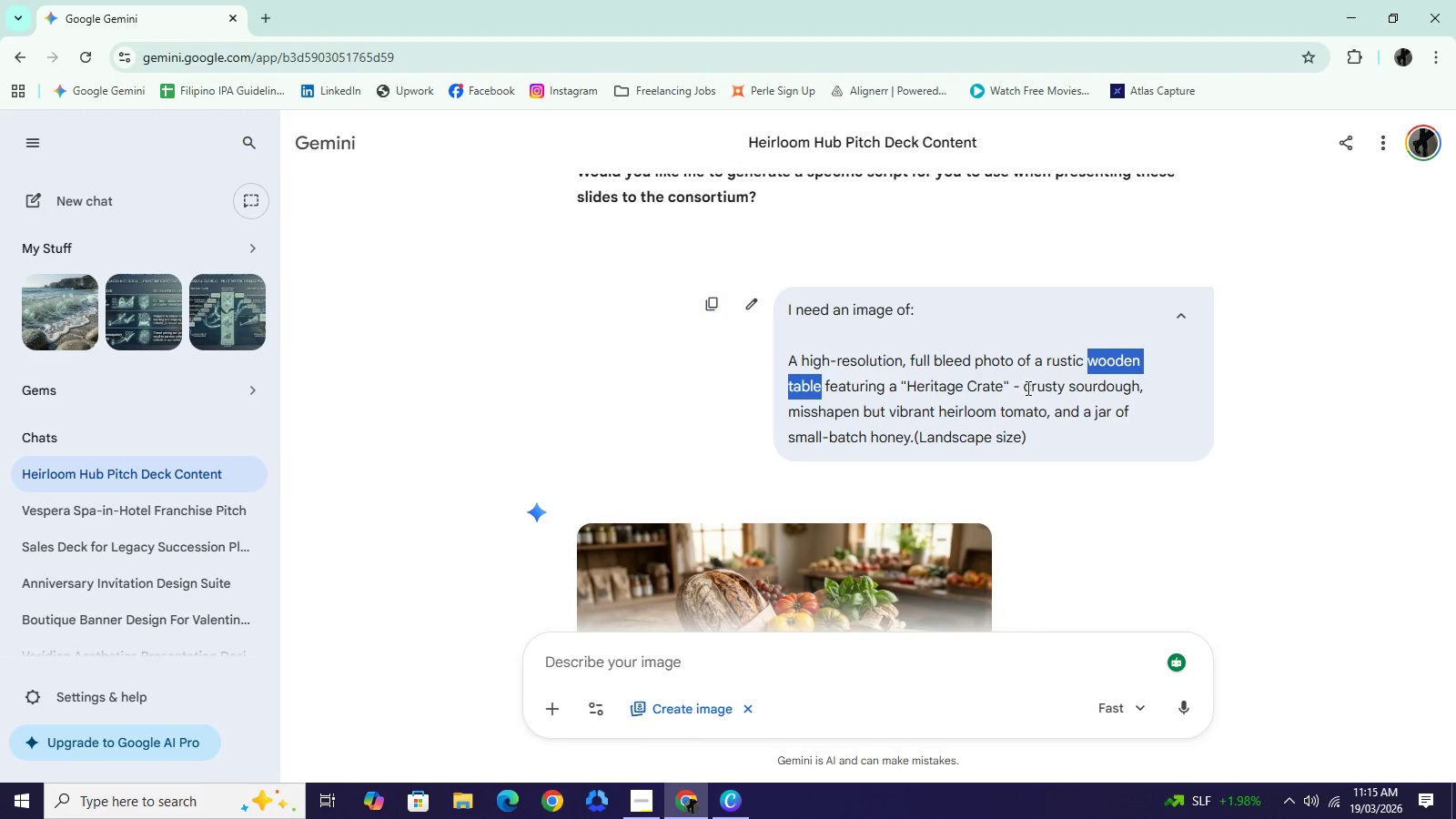 
left_click_drag(start_coordinate=[1026, 388], to_coordinate=[912, 434])
 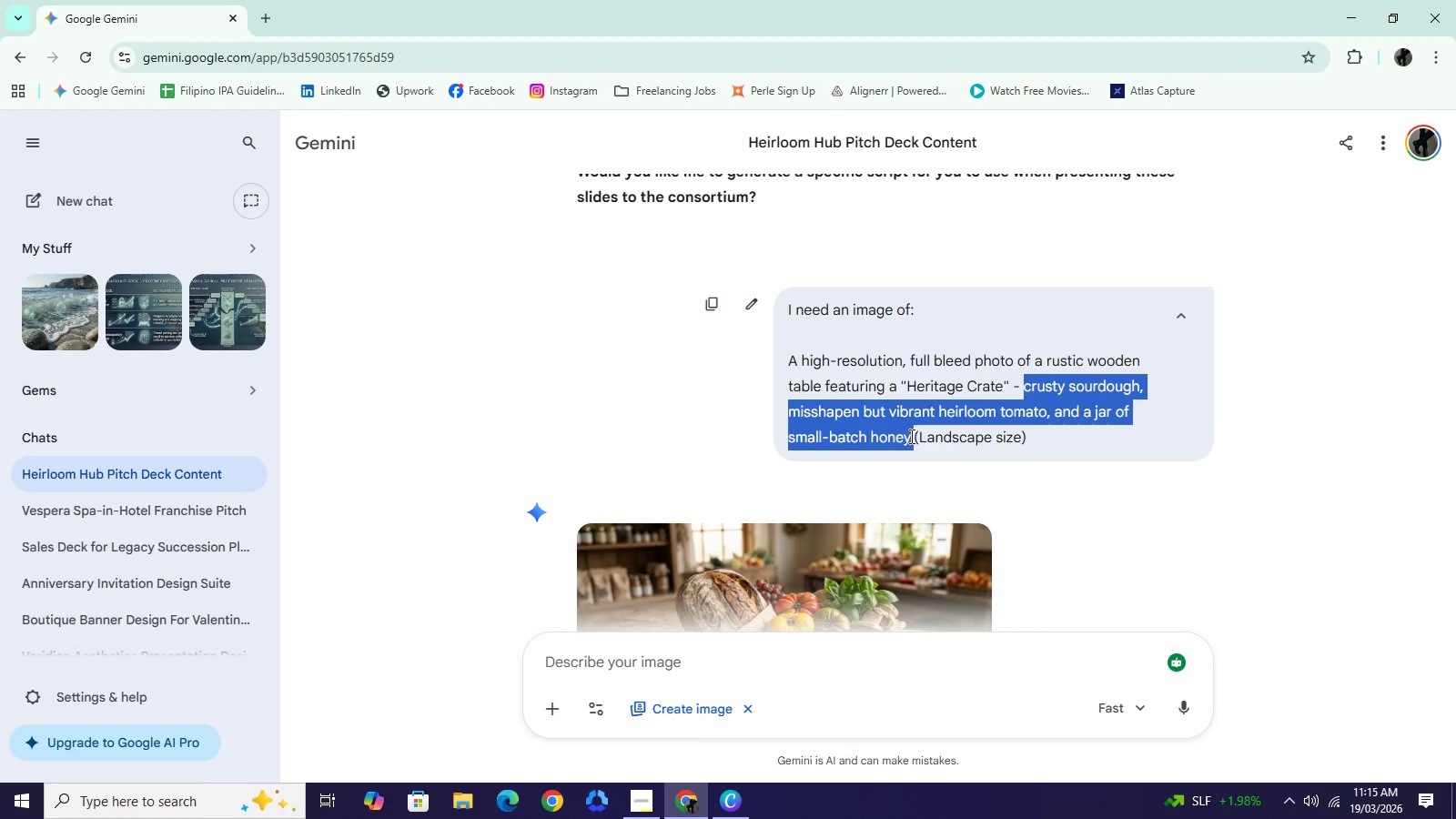 
key(Control+C)
 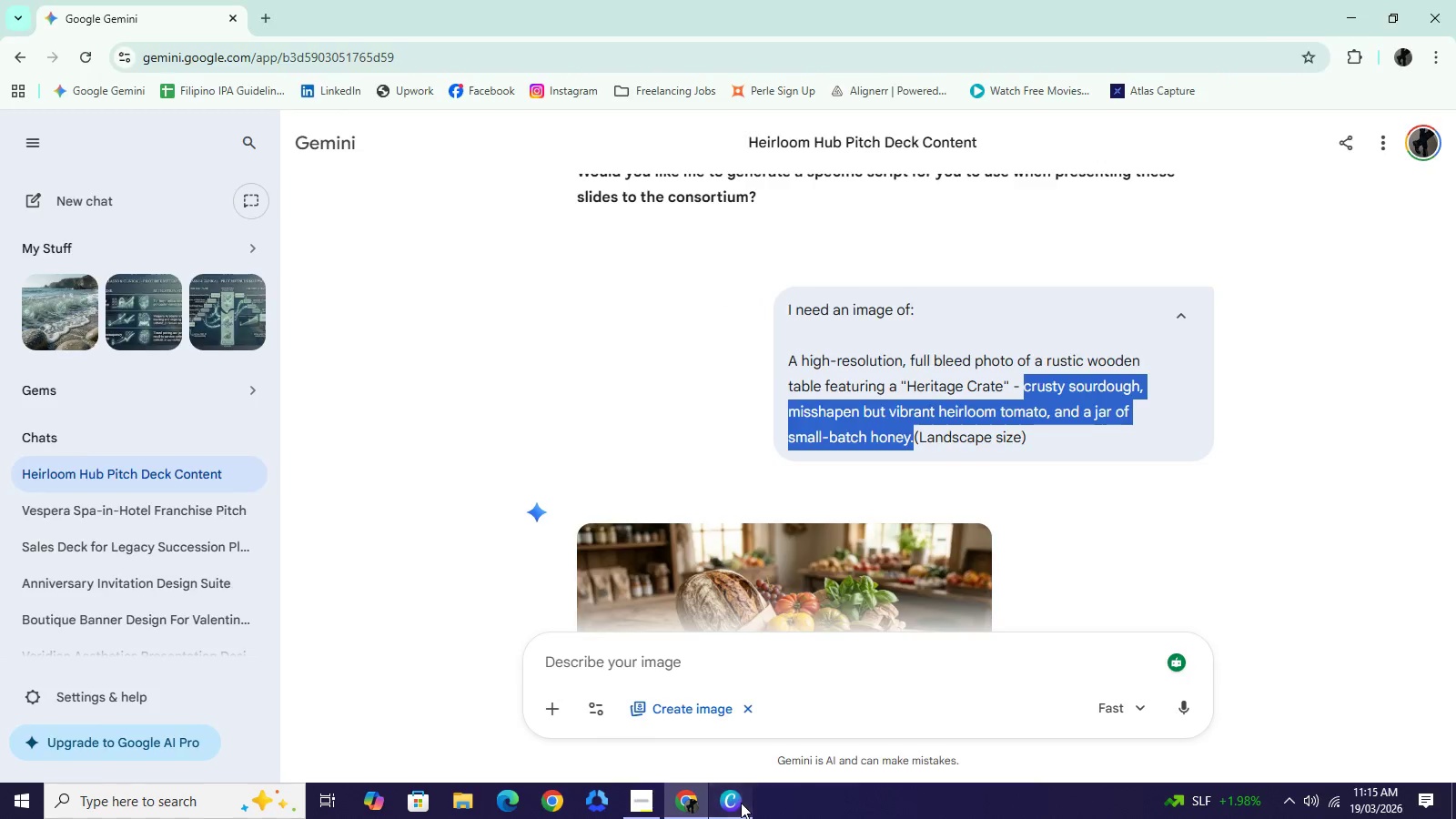 
left_click([741, 803])
 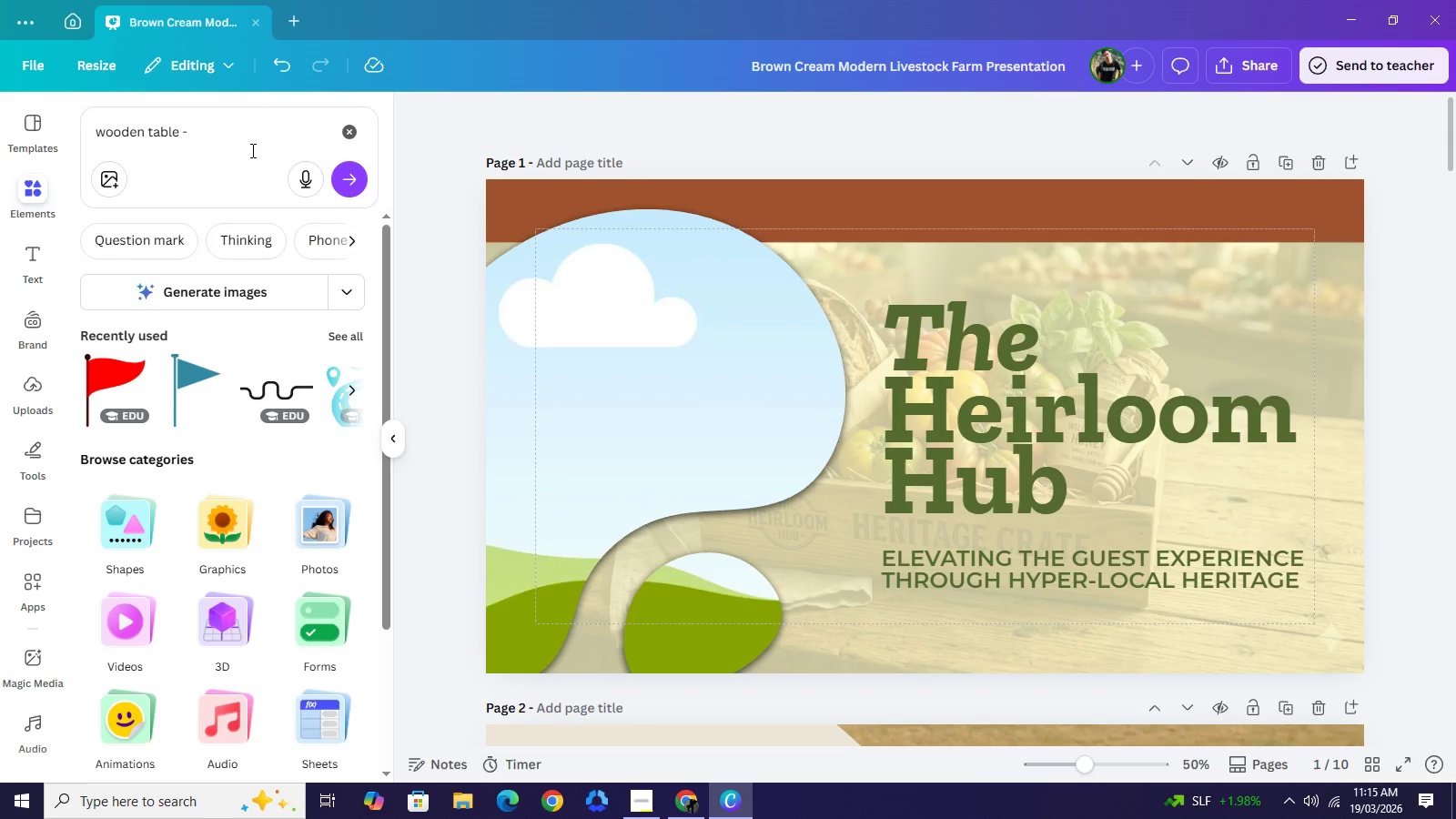 
left_click([251, 149])
 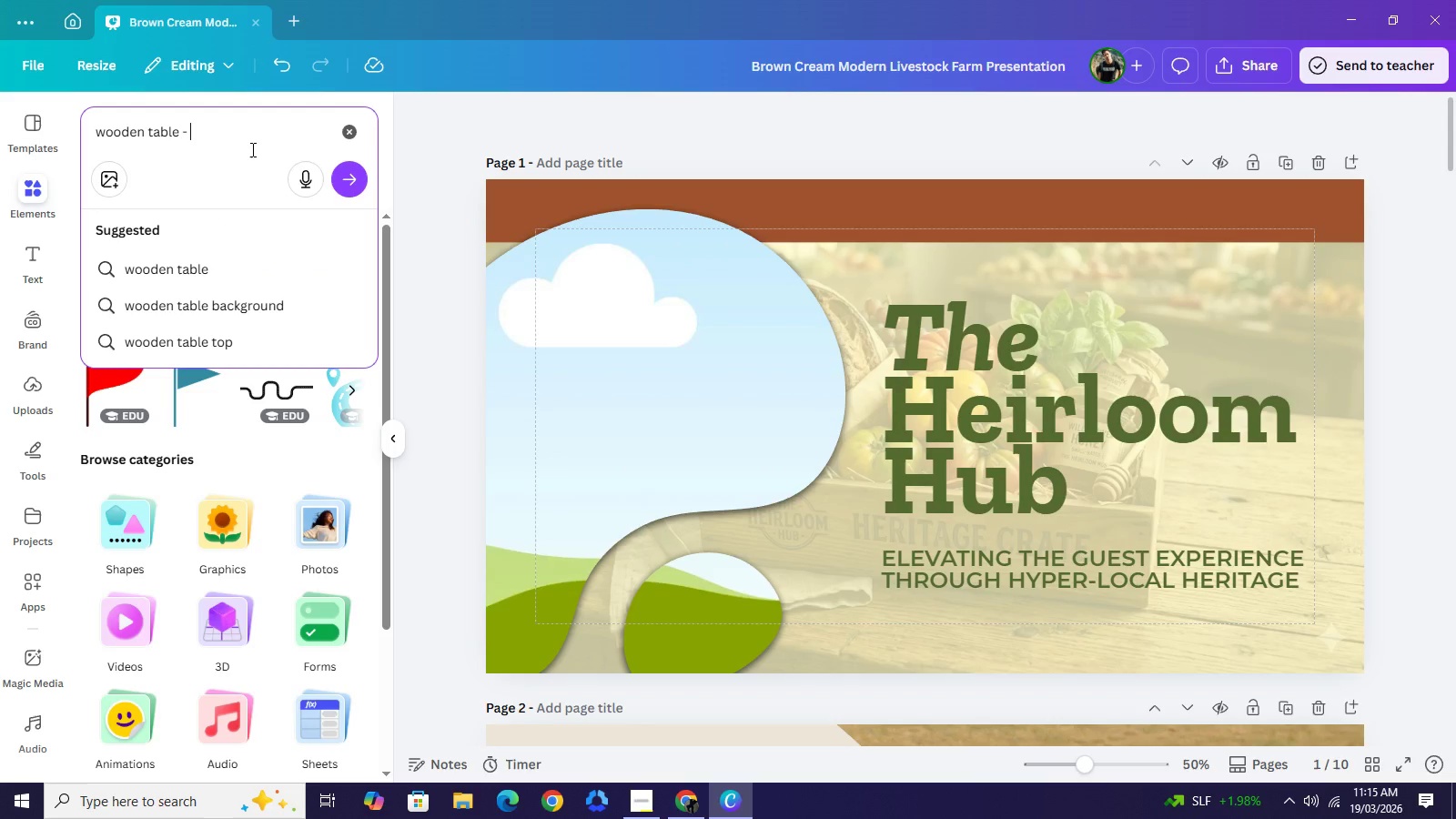 
hold_key(key=ControlLeft, duration=0.33)